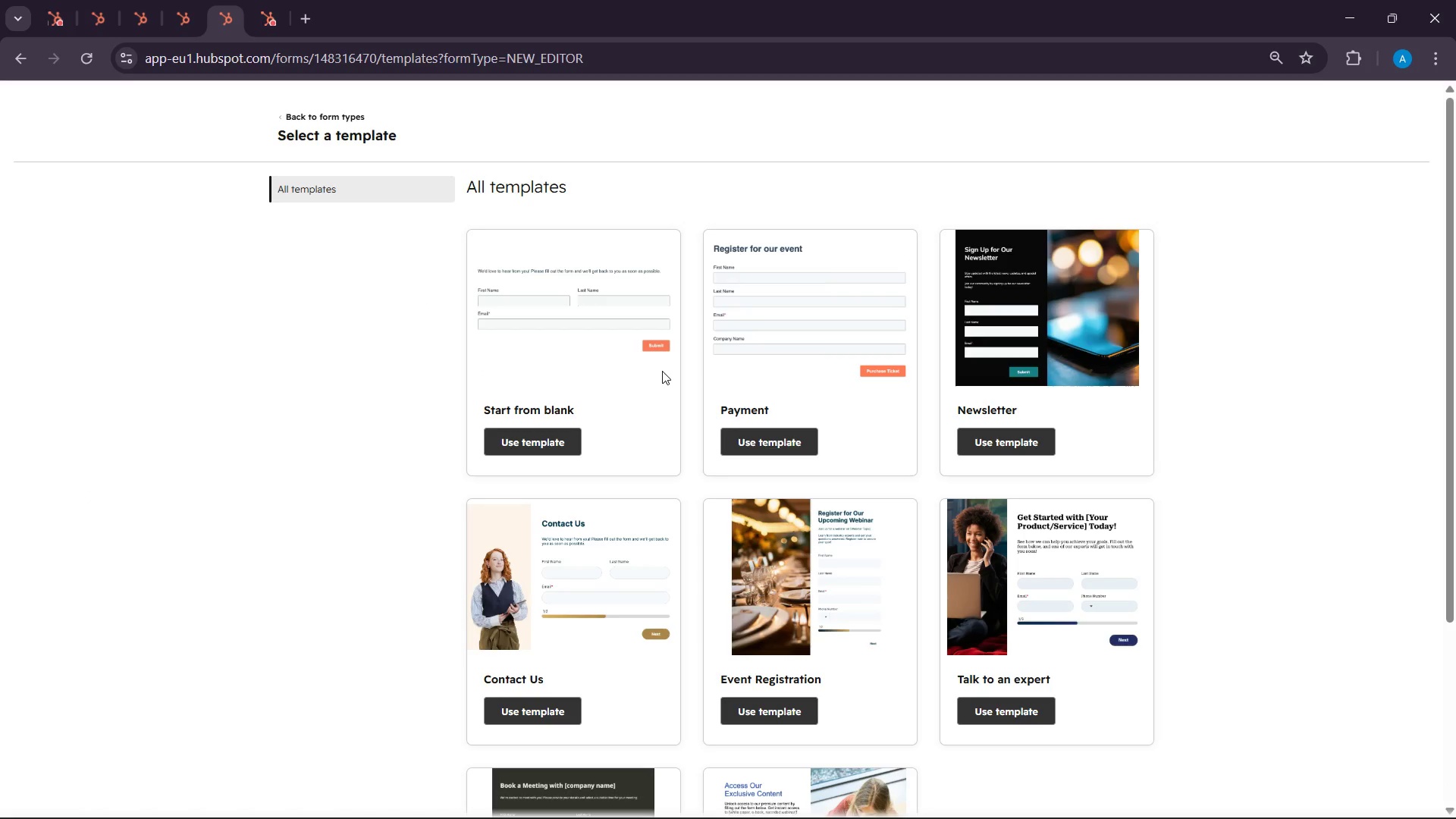 
wait(46.28)
 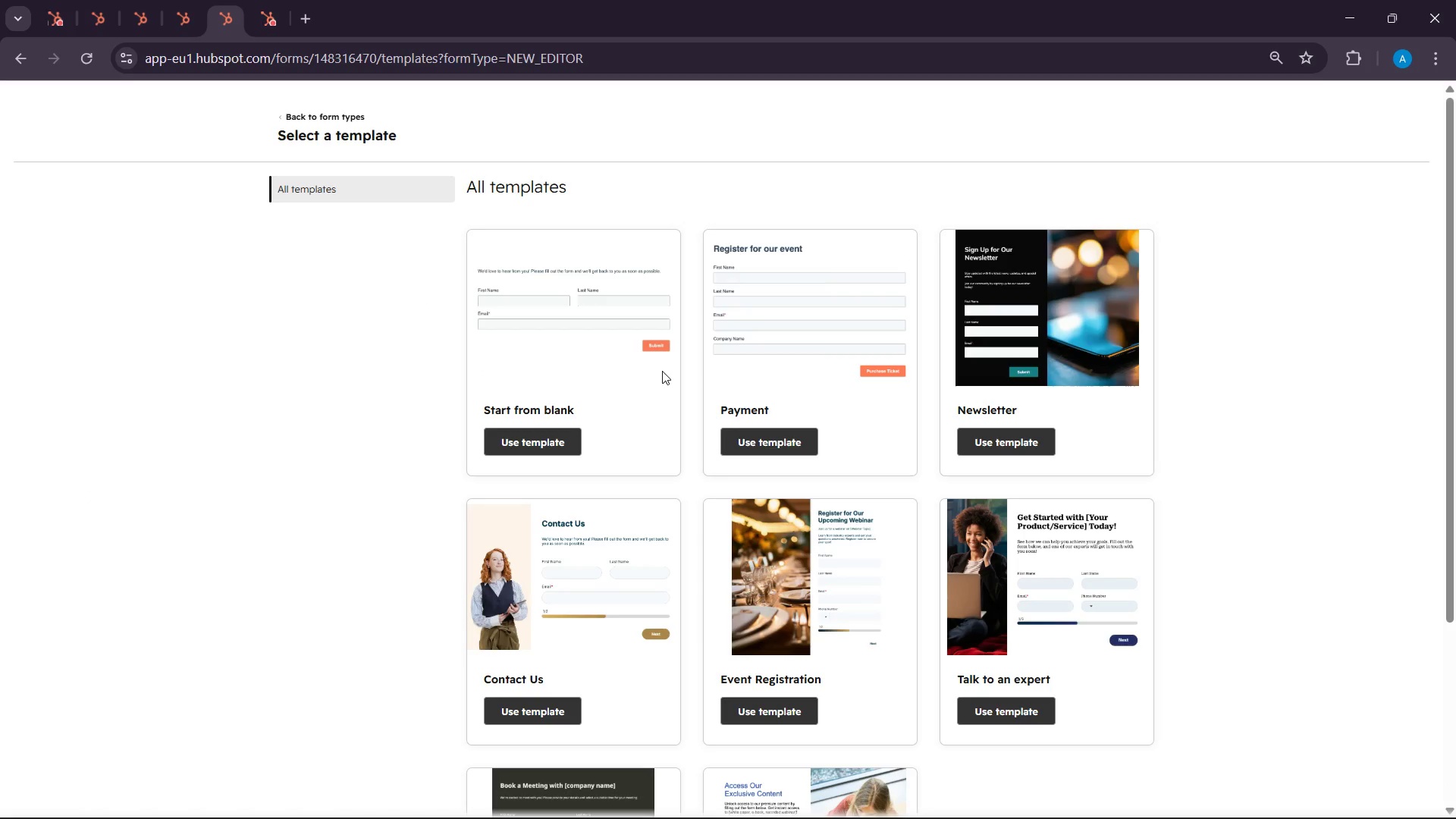 
left_click([508, 434])
 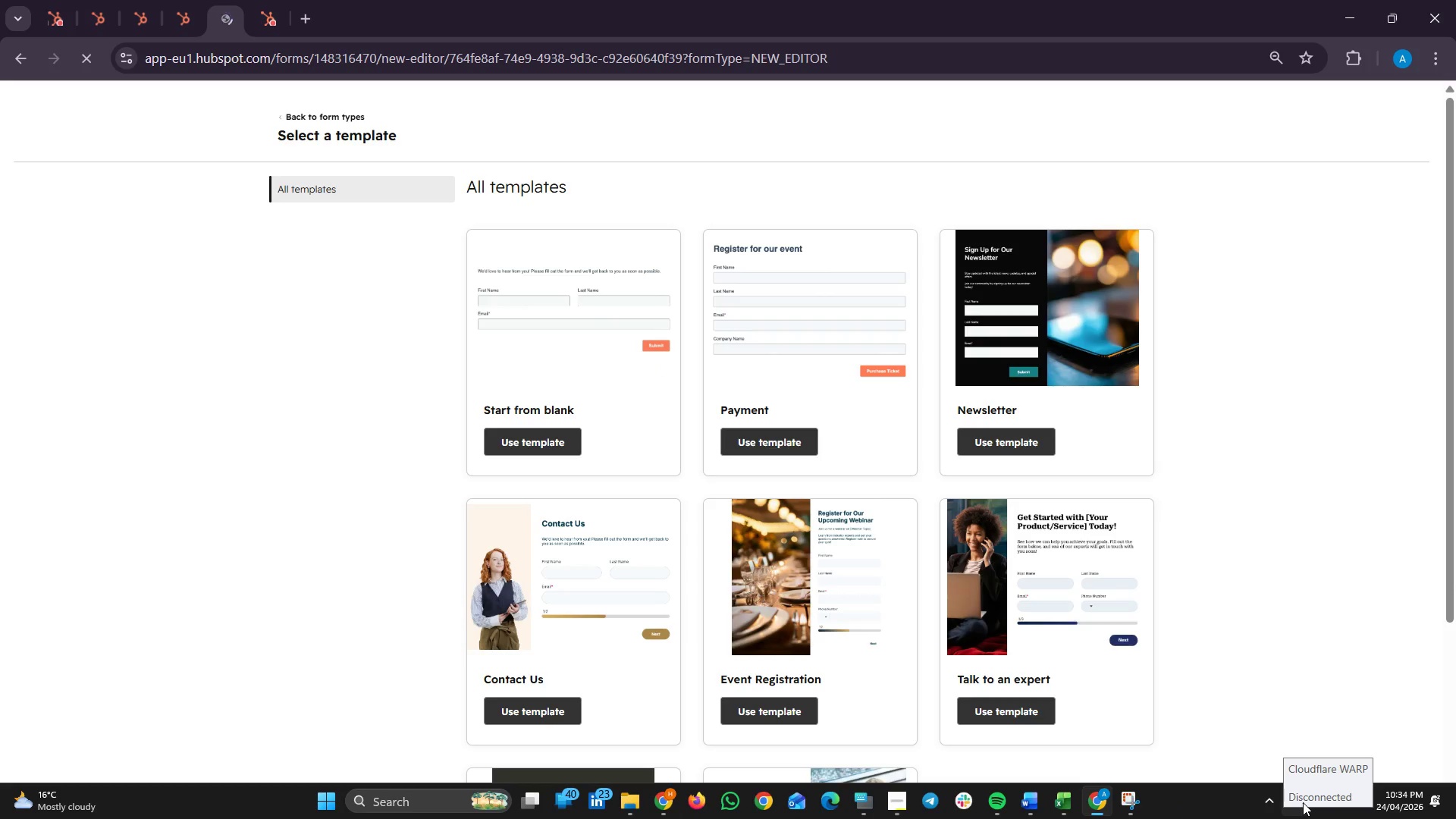 
left_click([1327, 797])
 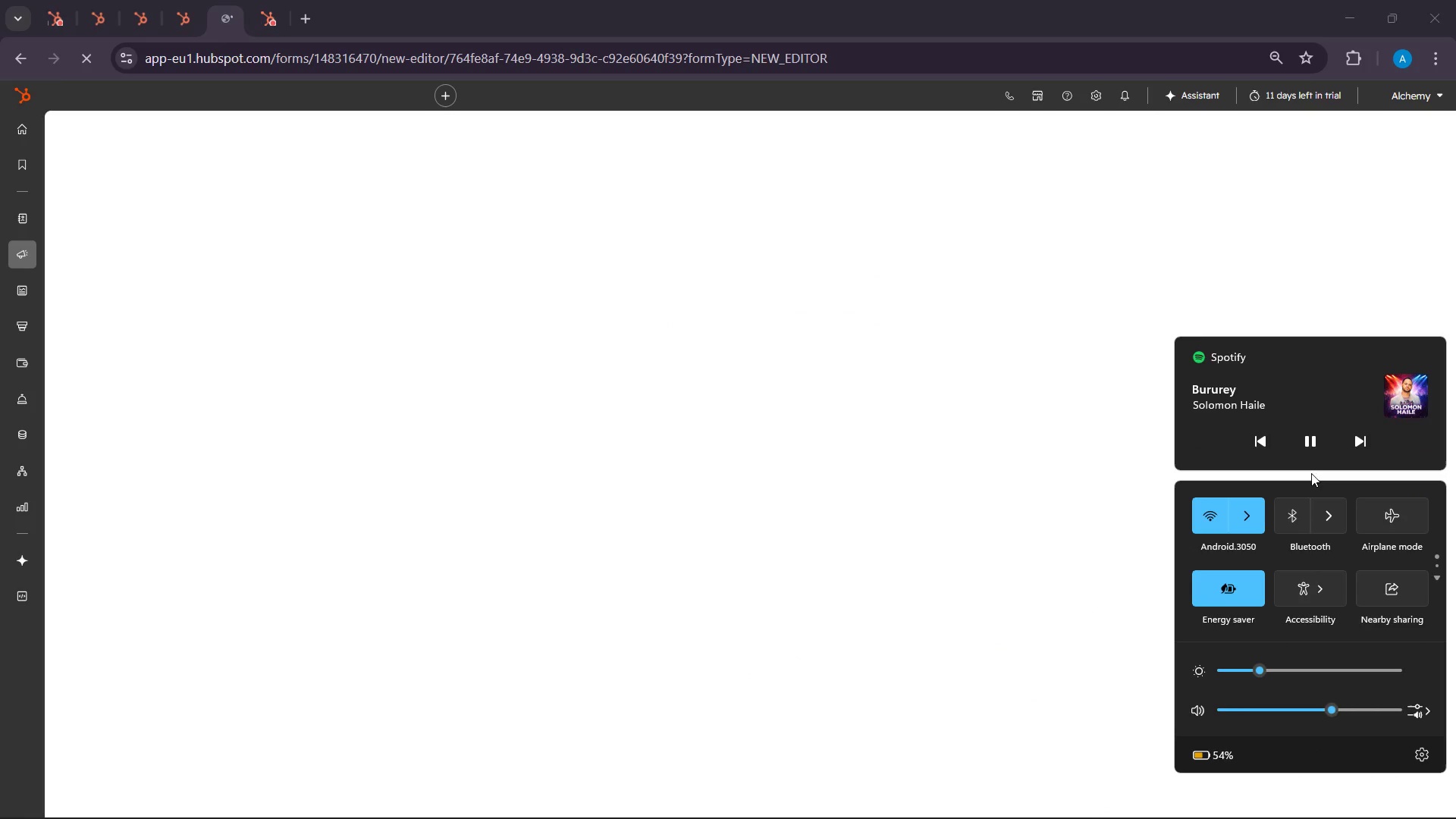 
left_click([1311, 454])
 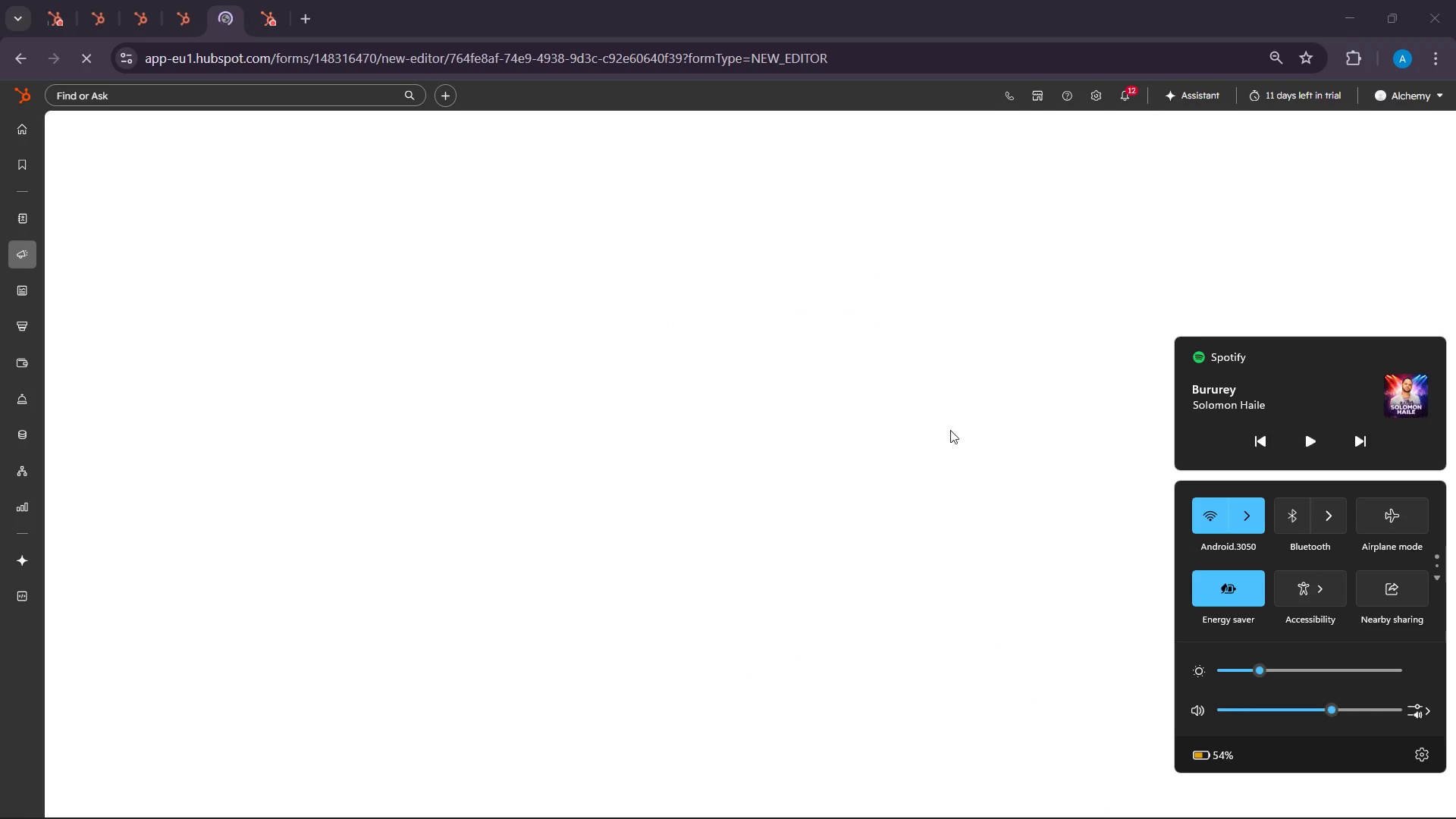 
left_click([950, 430])
 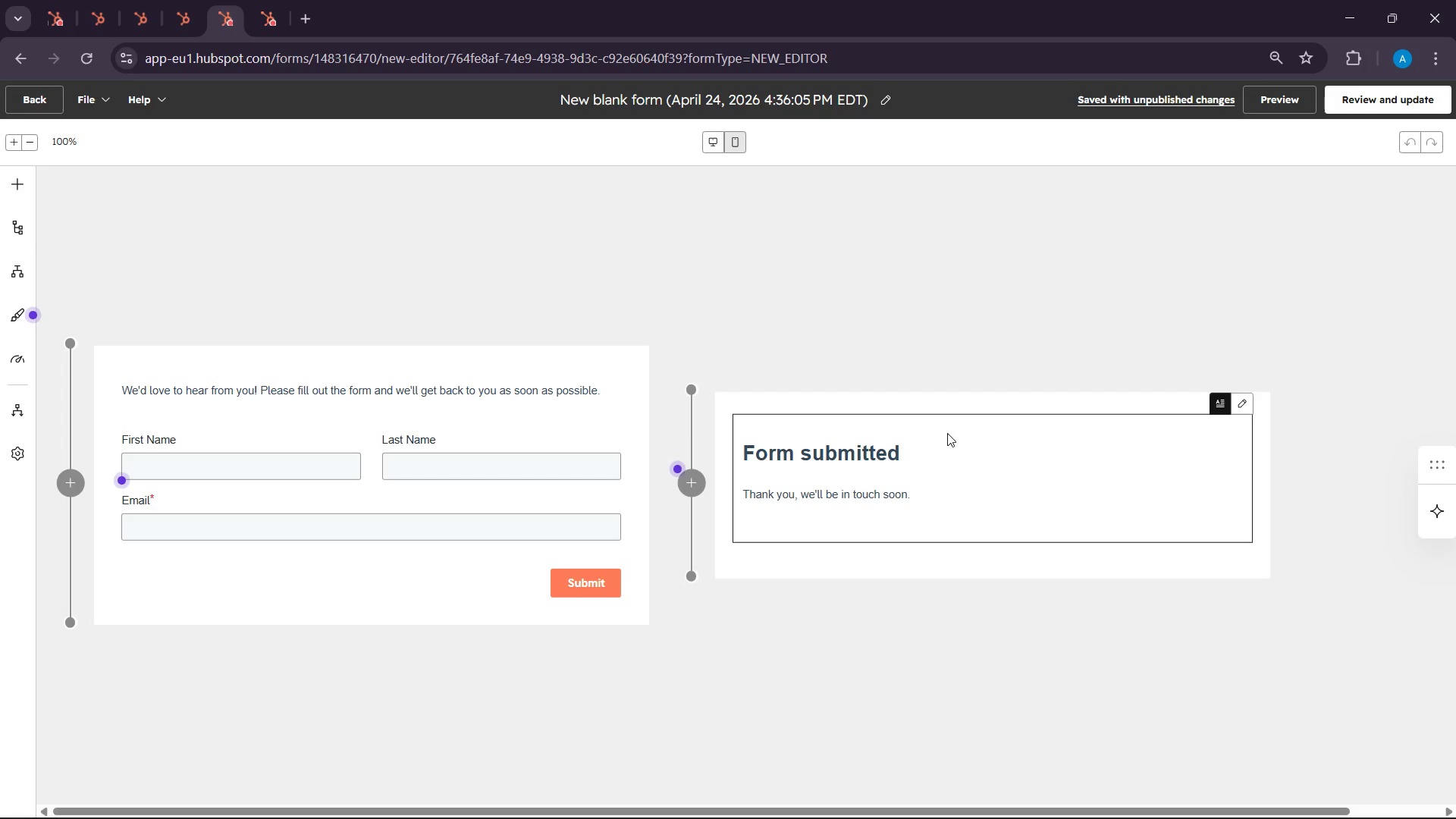 
wait(106.78)
 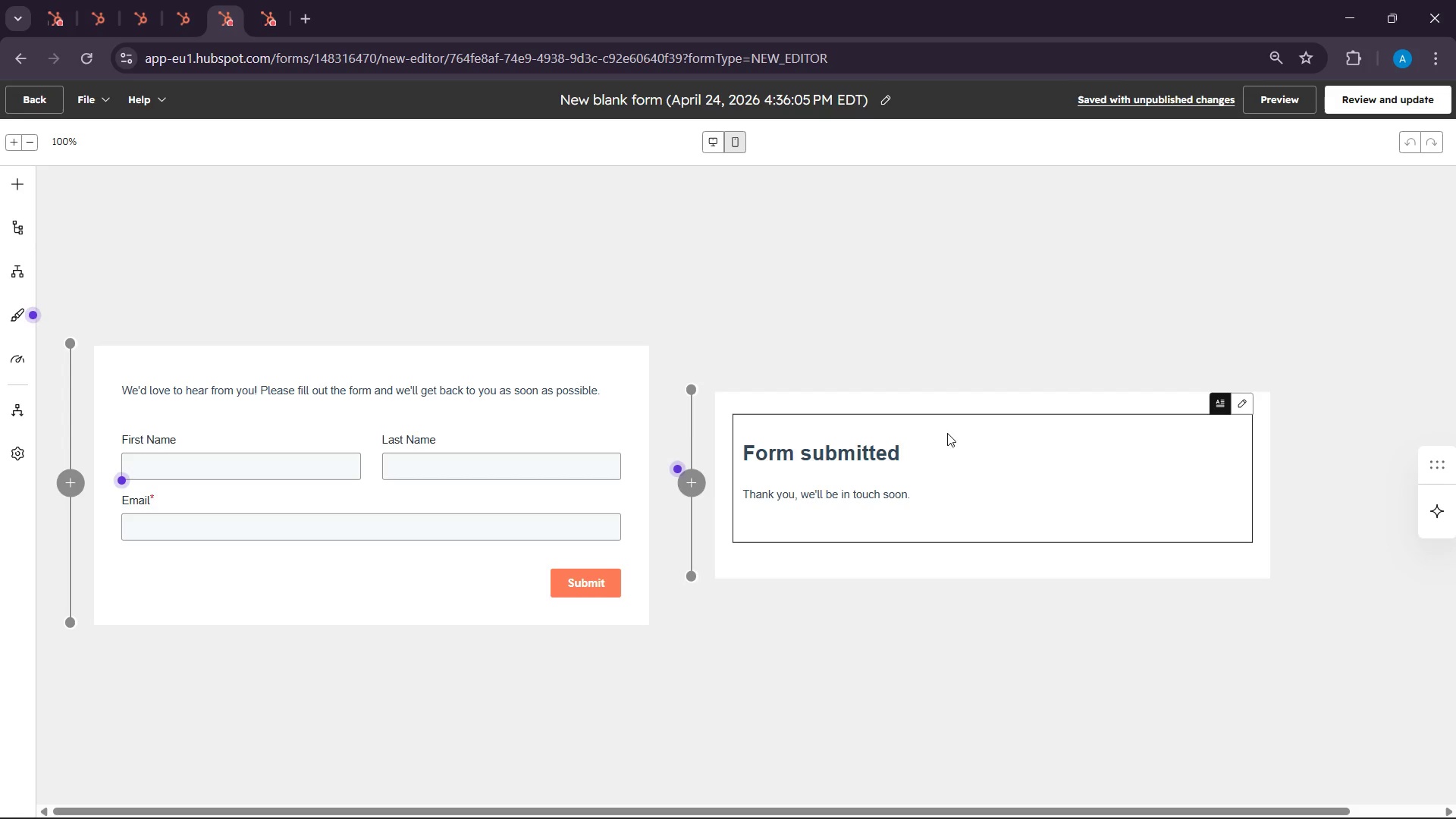 
double_click([646, 101])
 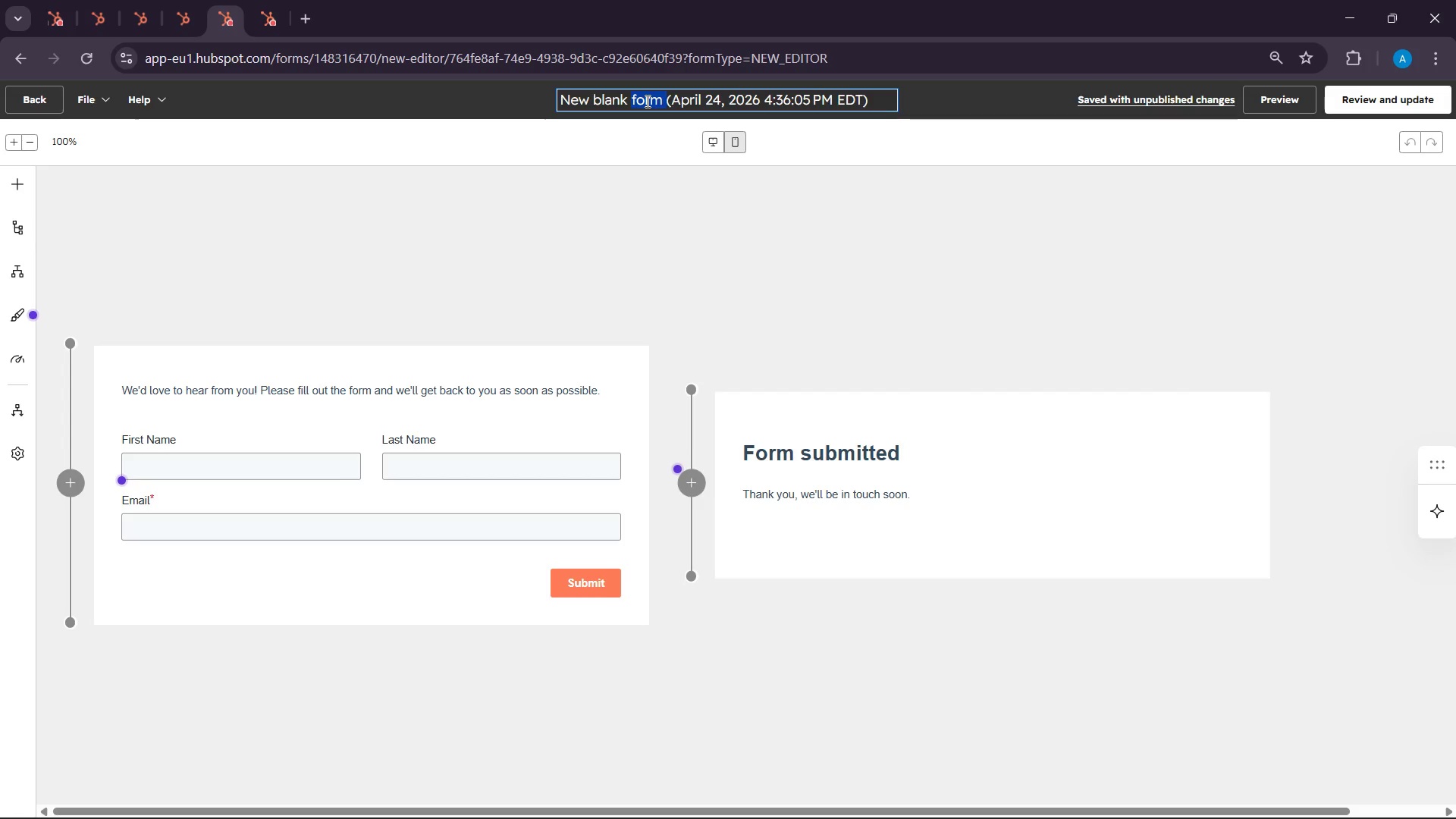 
triple_click([646, 101])
 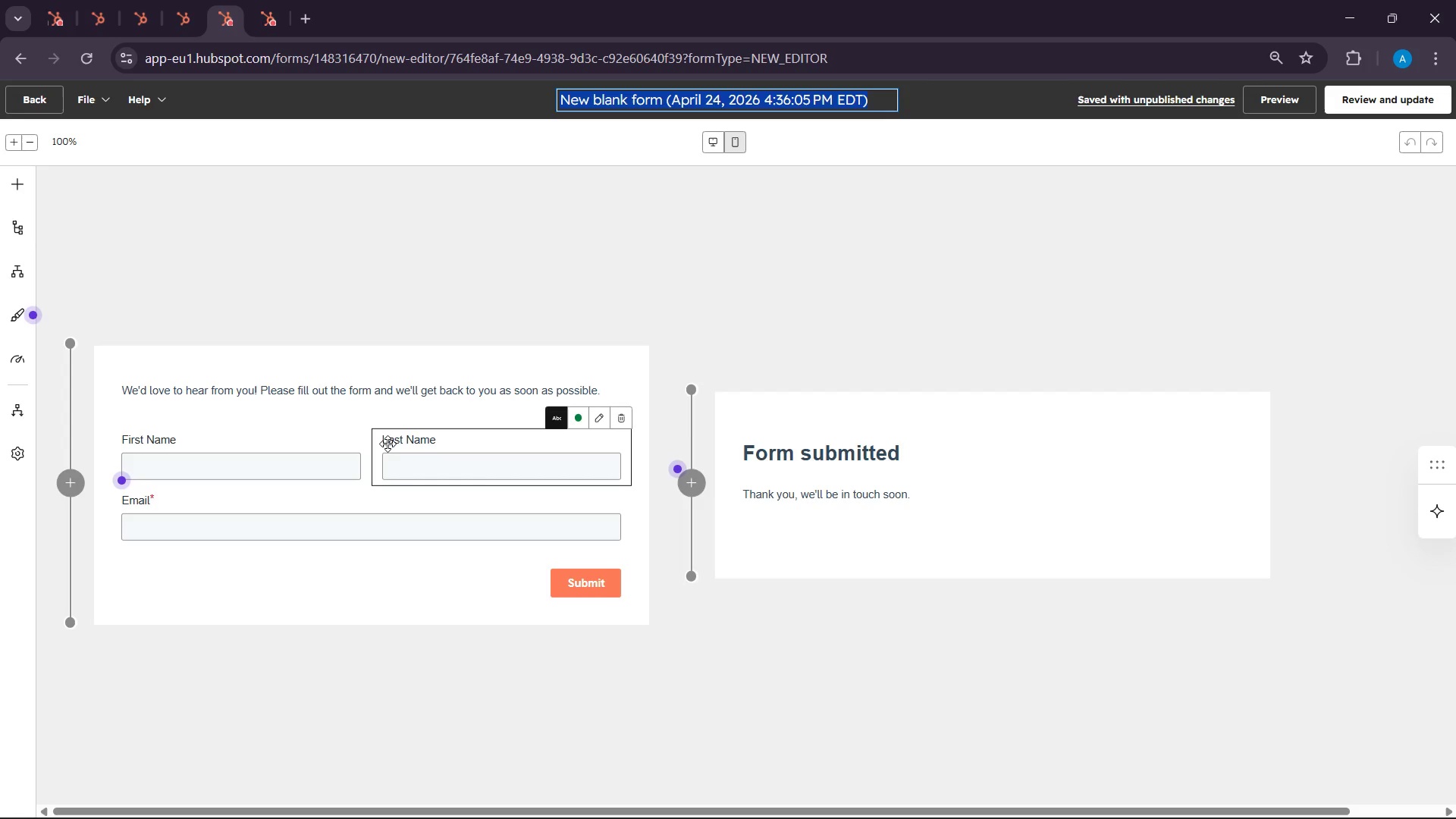 
wait(23.83)
 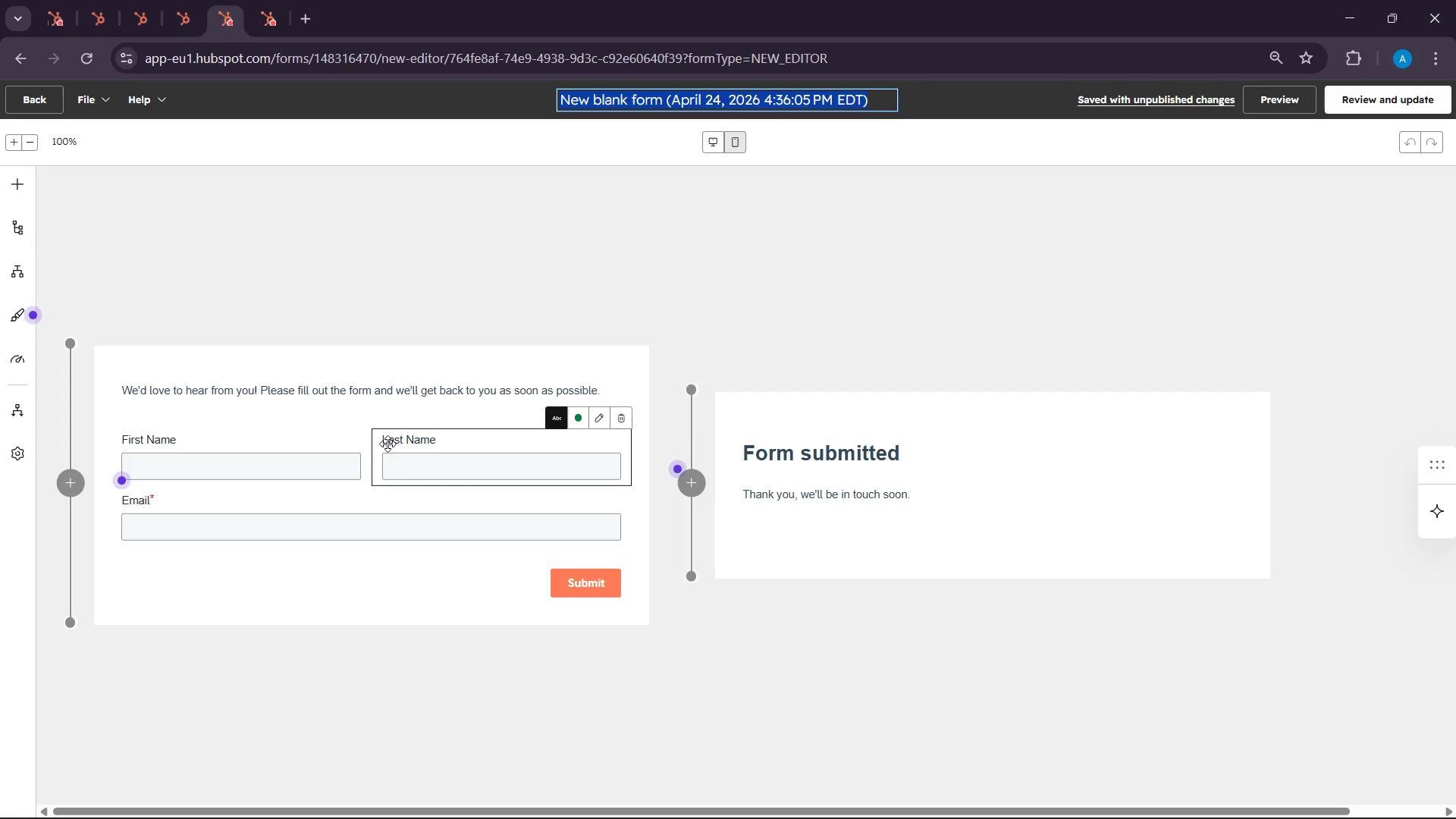 
left_click([623, 413])
 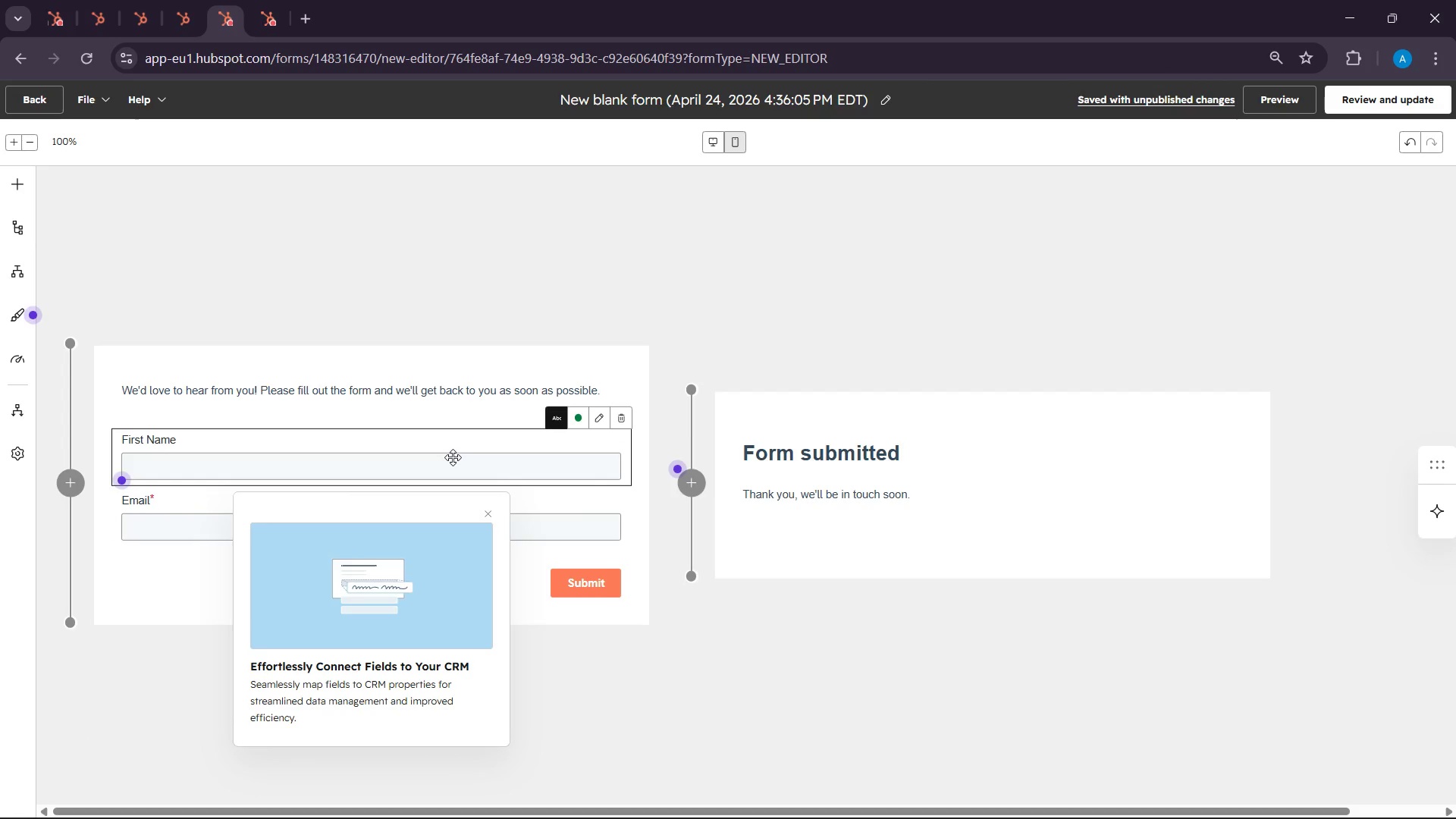 
wait(7.3)
 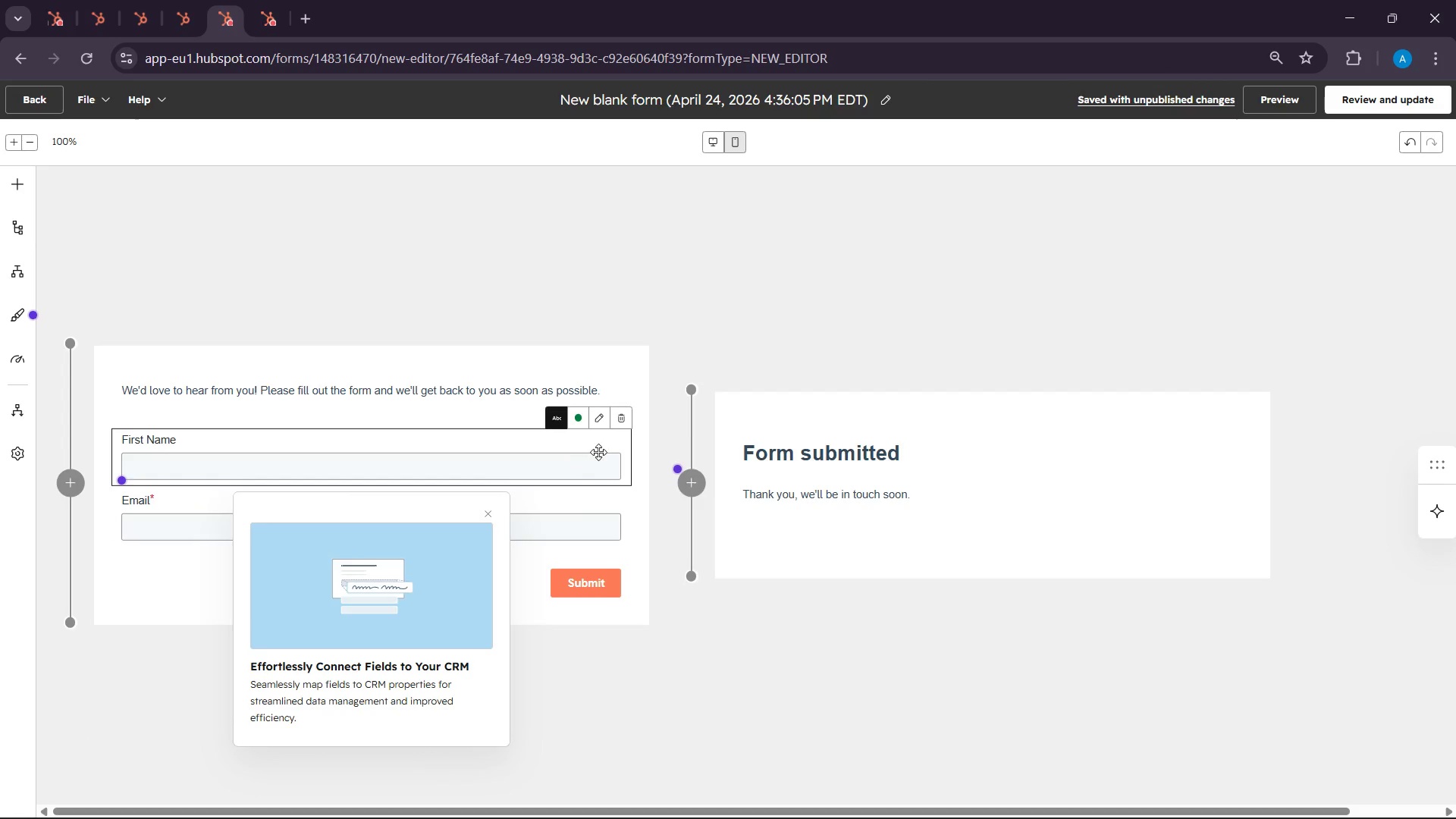 
key(Control+X)
 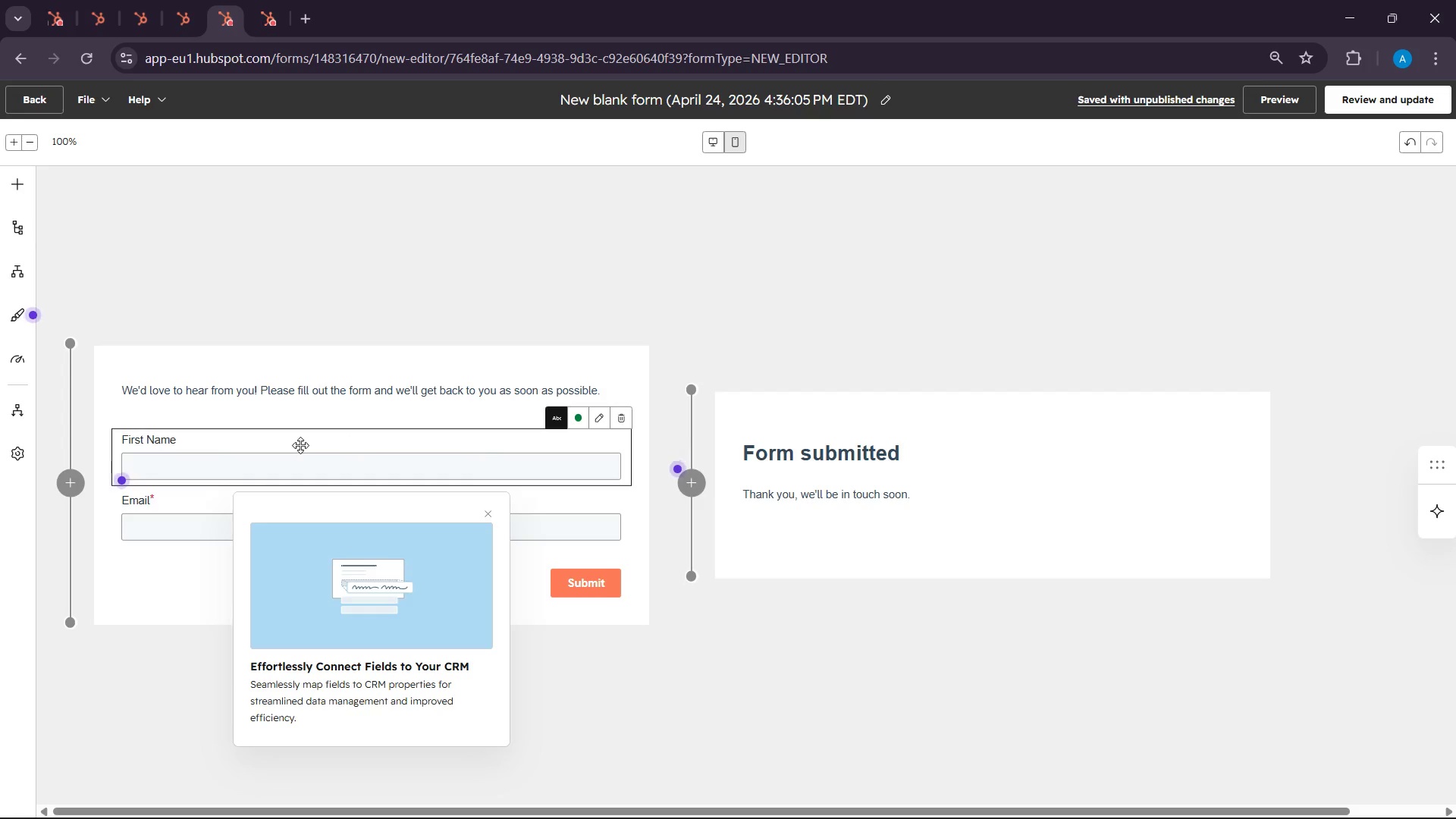 
left_click([11, 177])
 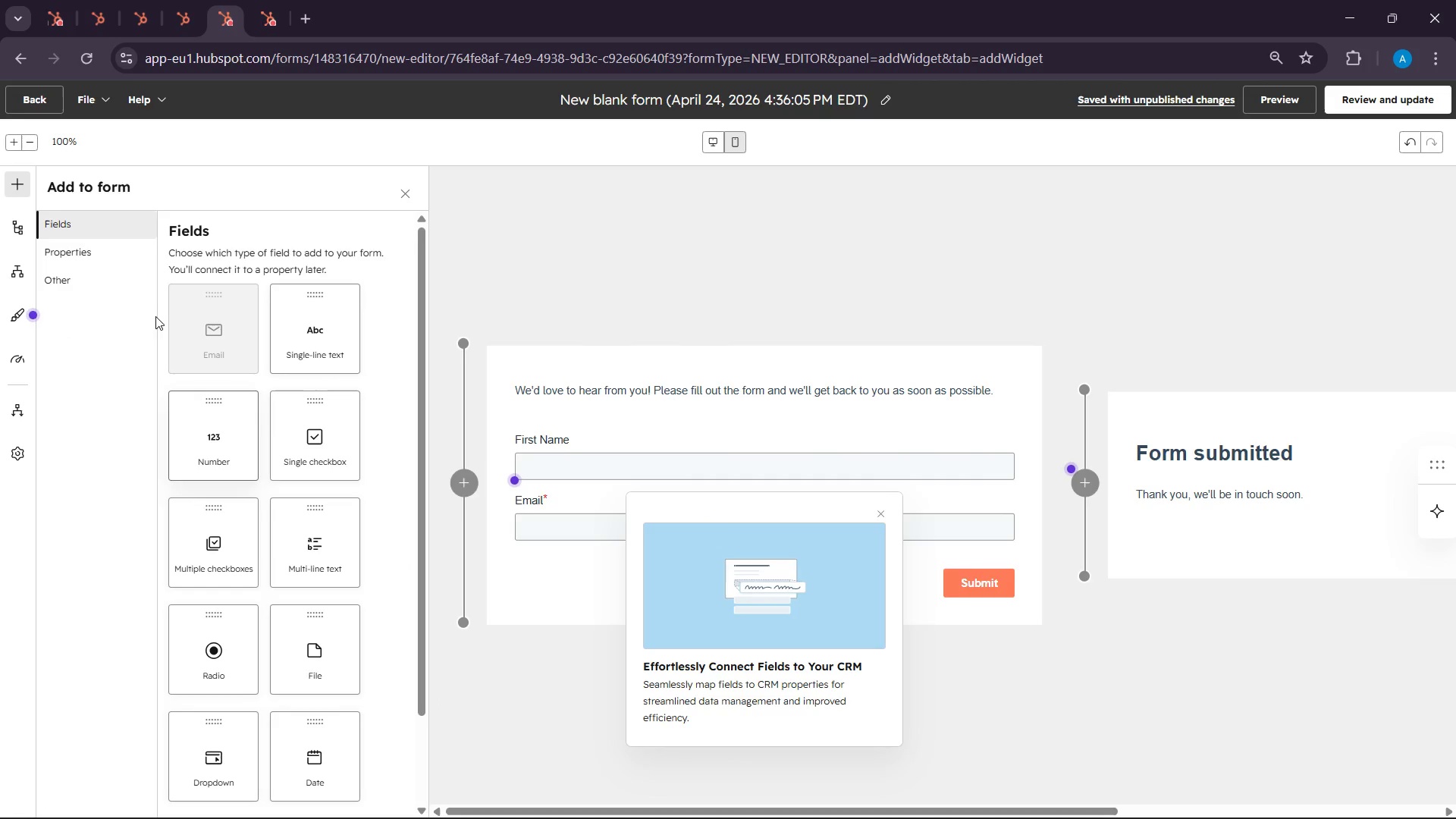 
left_click([106, 259])
 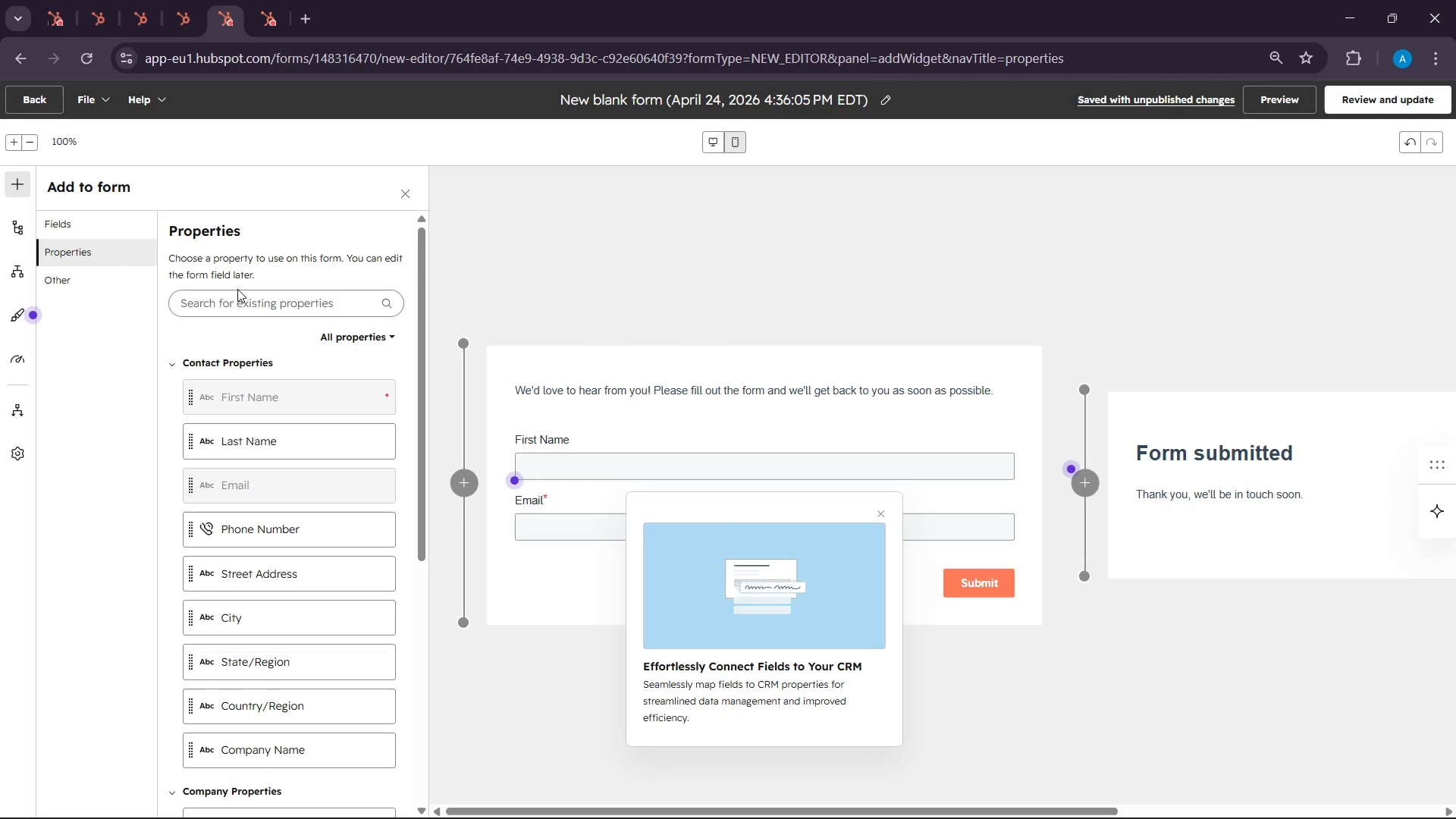 
left_click_drag(start_coordinate=[245, 430], to_coordinate=[877, 460])
 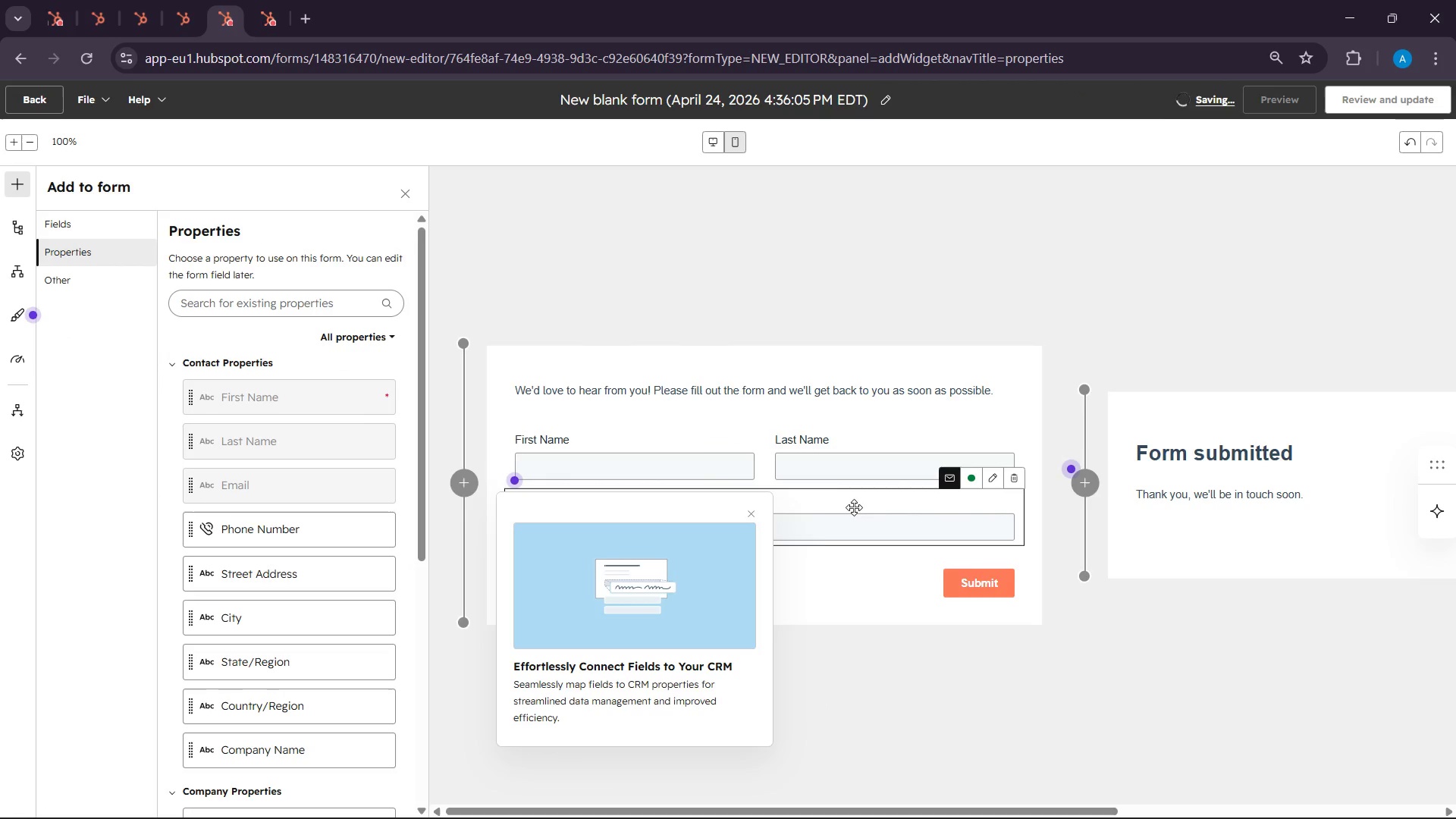 
left_click([830, 581])
 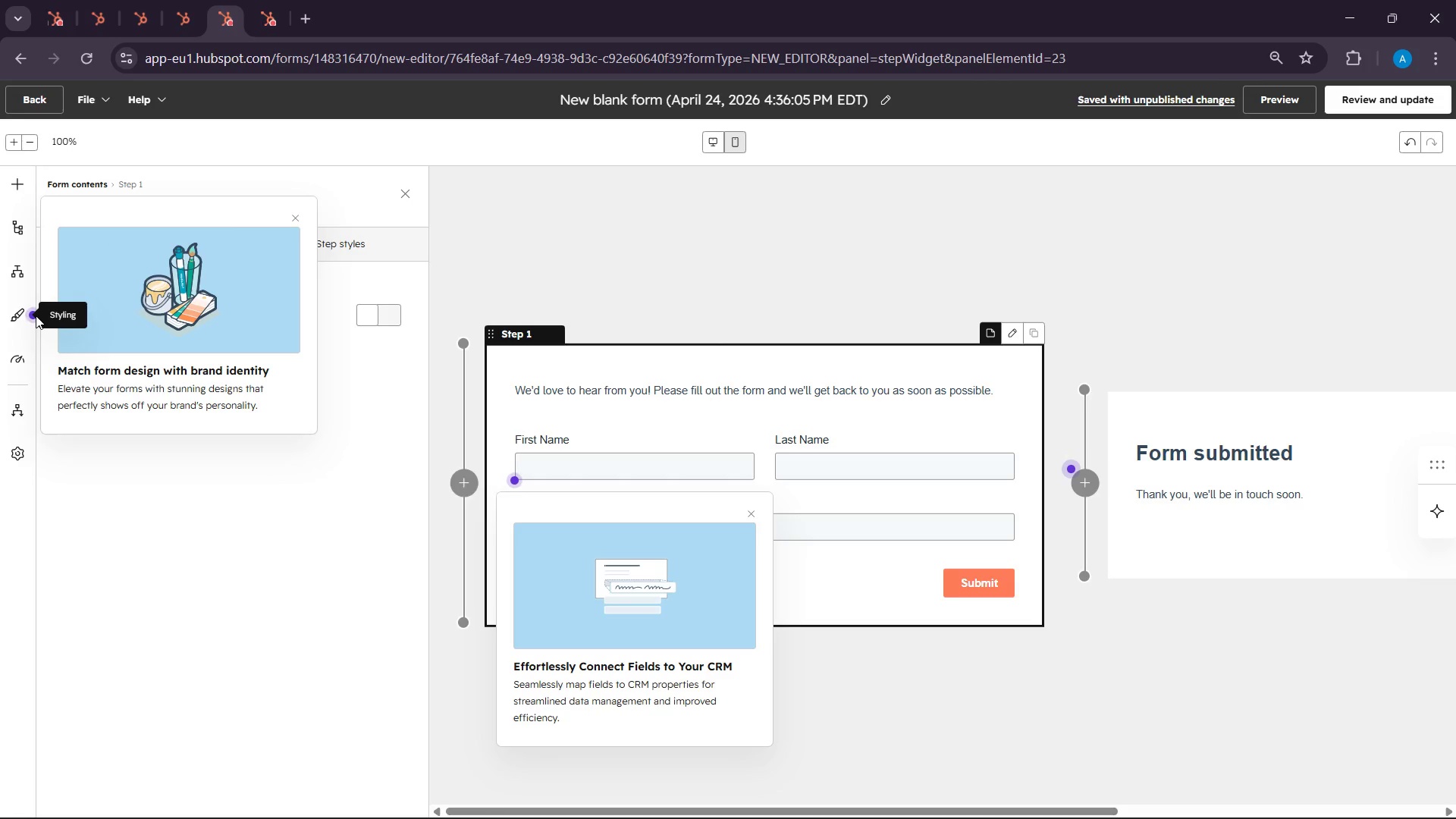 
left_click([22, 322])
 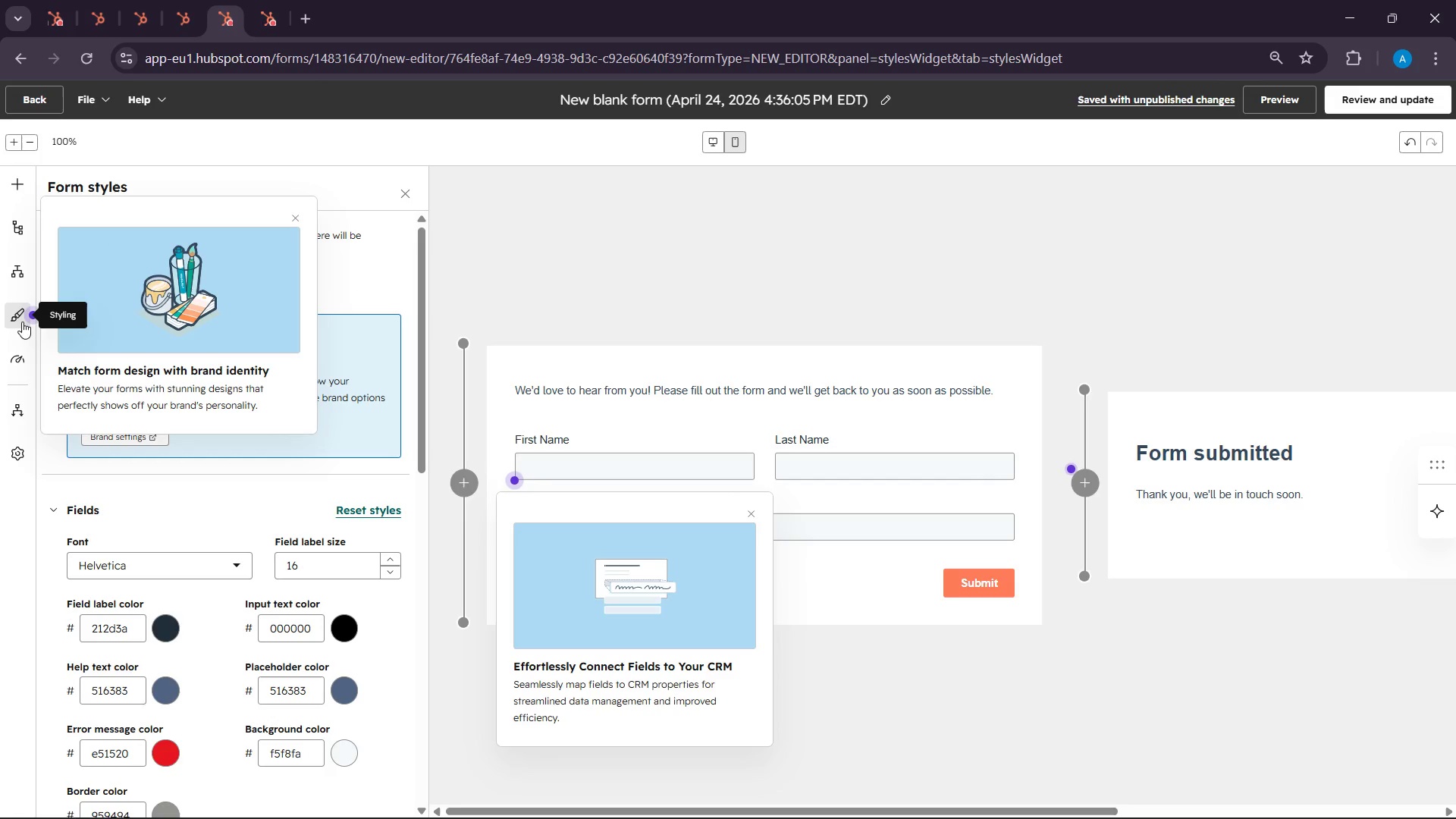 
scroll: coordinate [190, 510], scroll_direction: down, amount: 4.0
 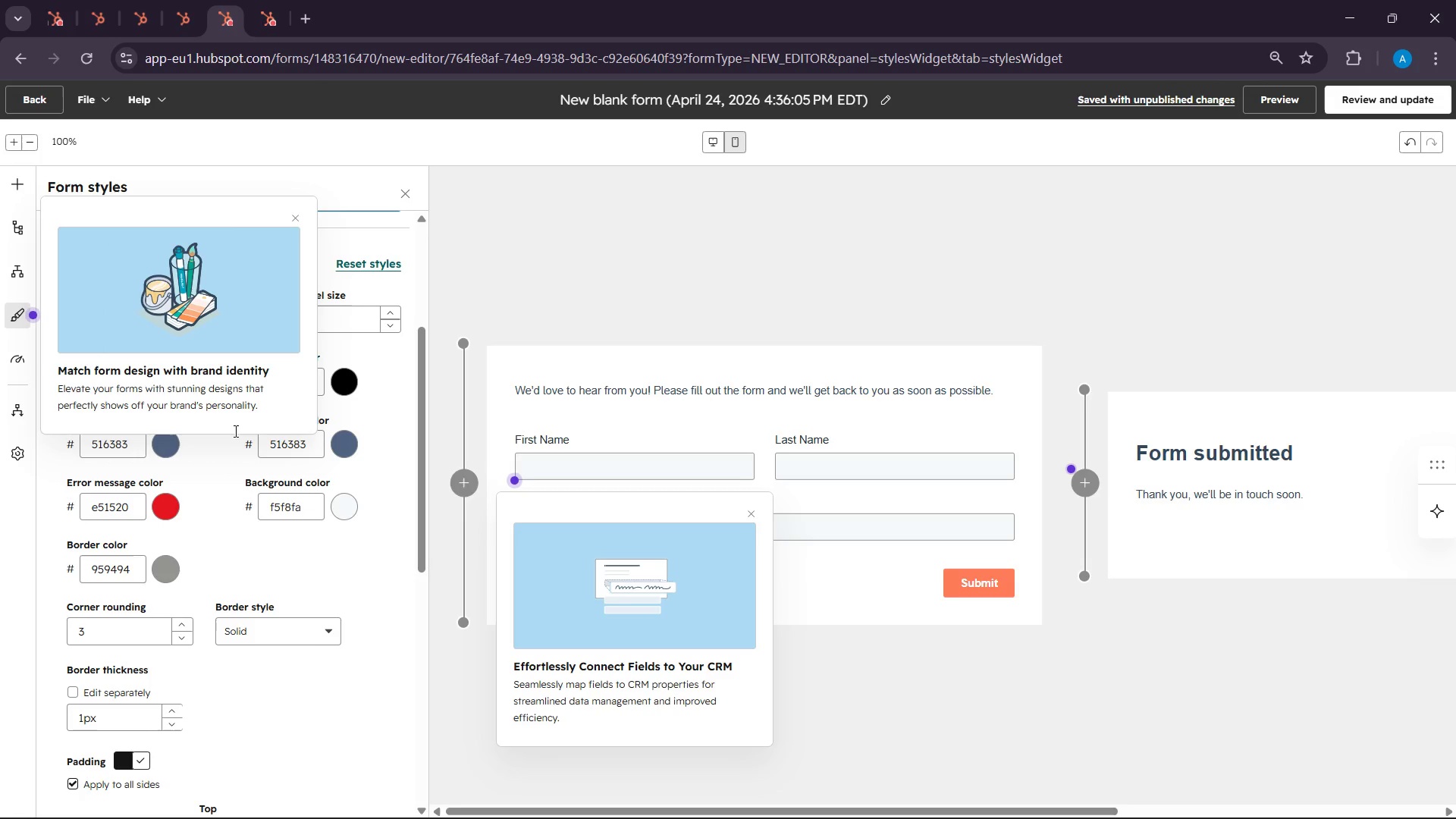 
left_click([249, 557])
 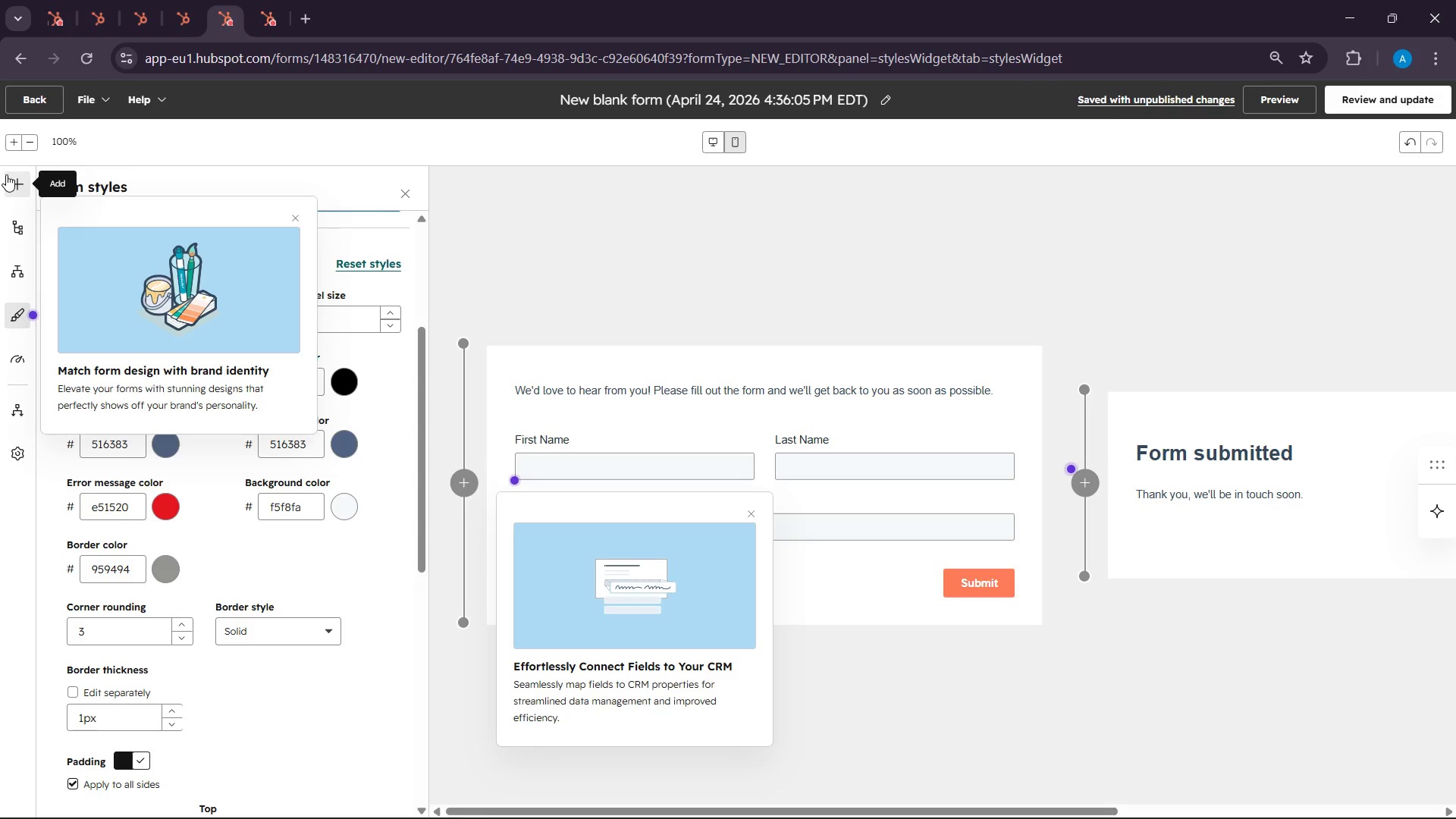 
wait(5.41)
 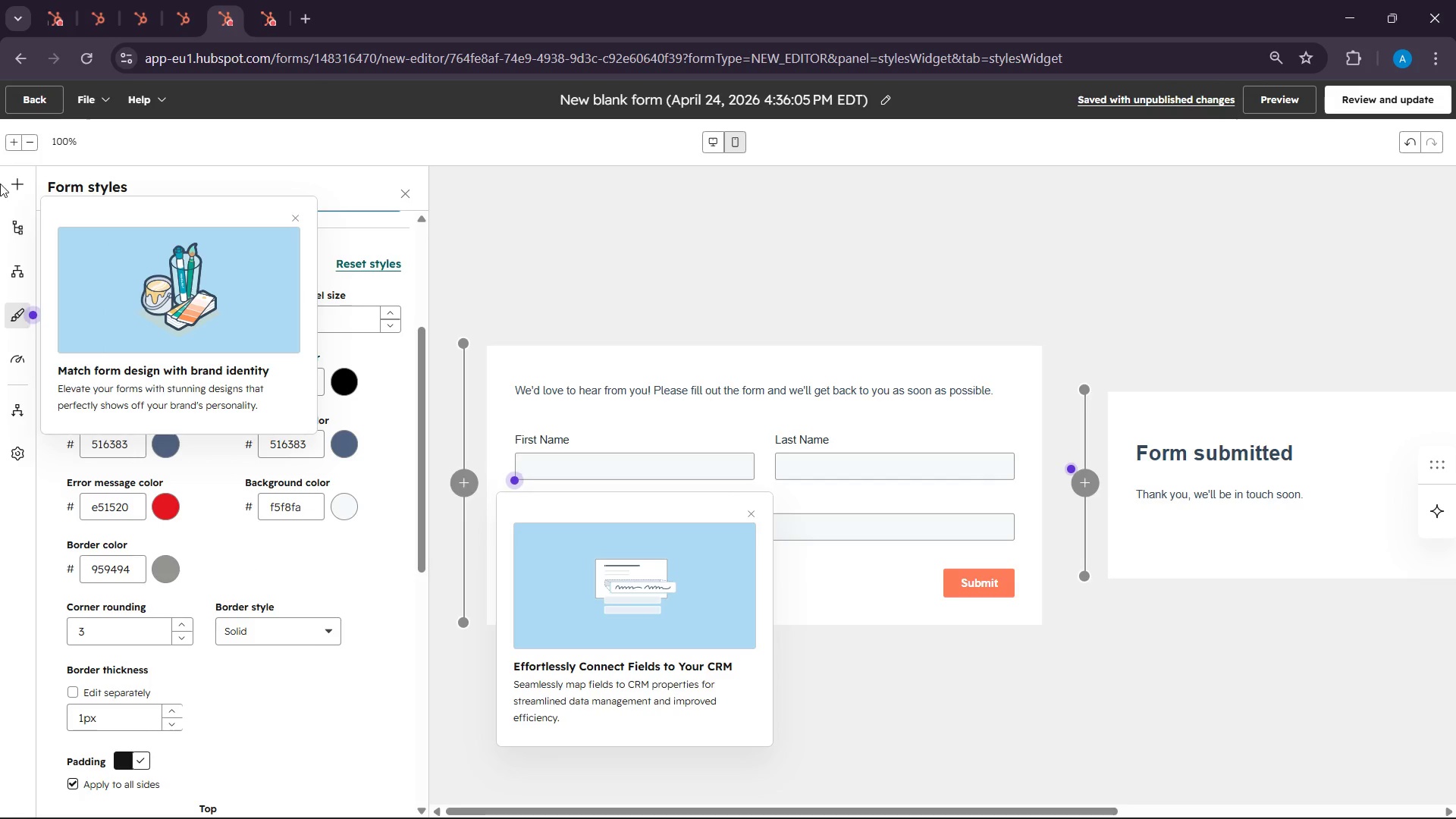 
left_click([6, 174])
 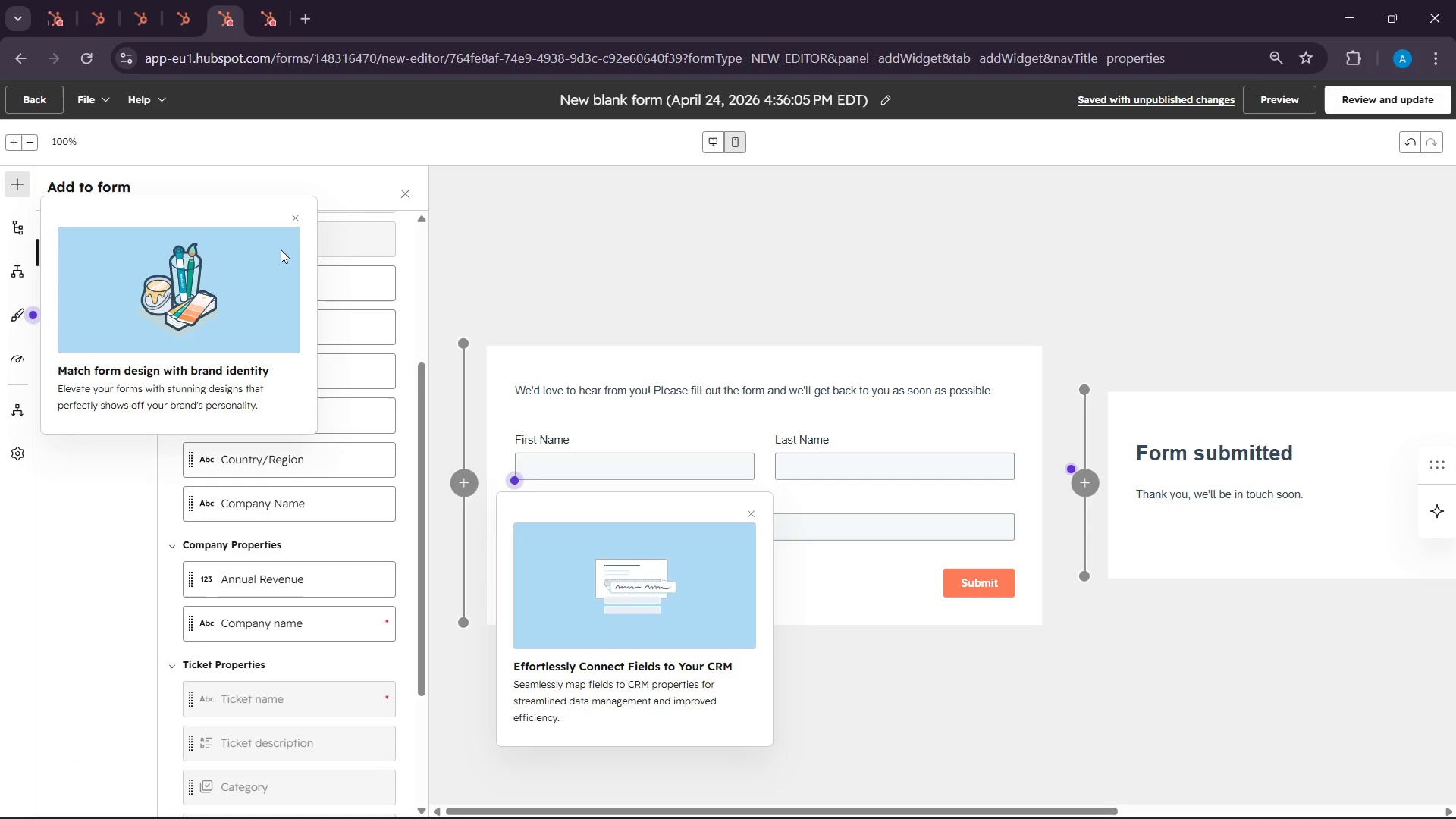 
left_click([290, 222])
 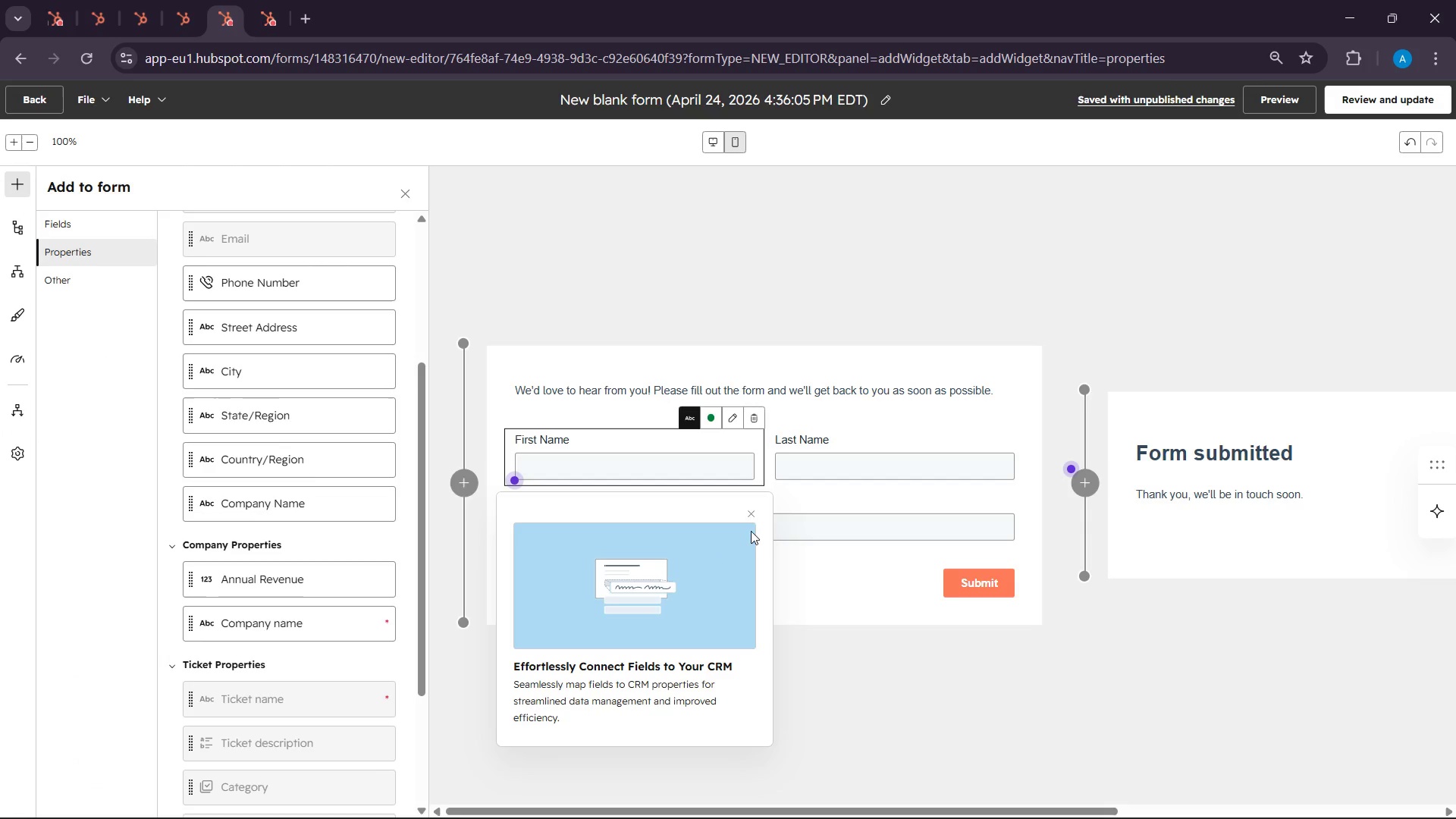 
left_click([752, 512])
 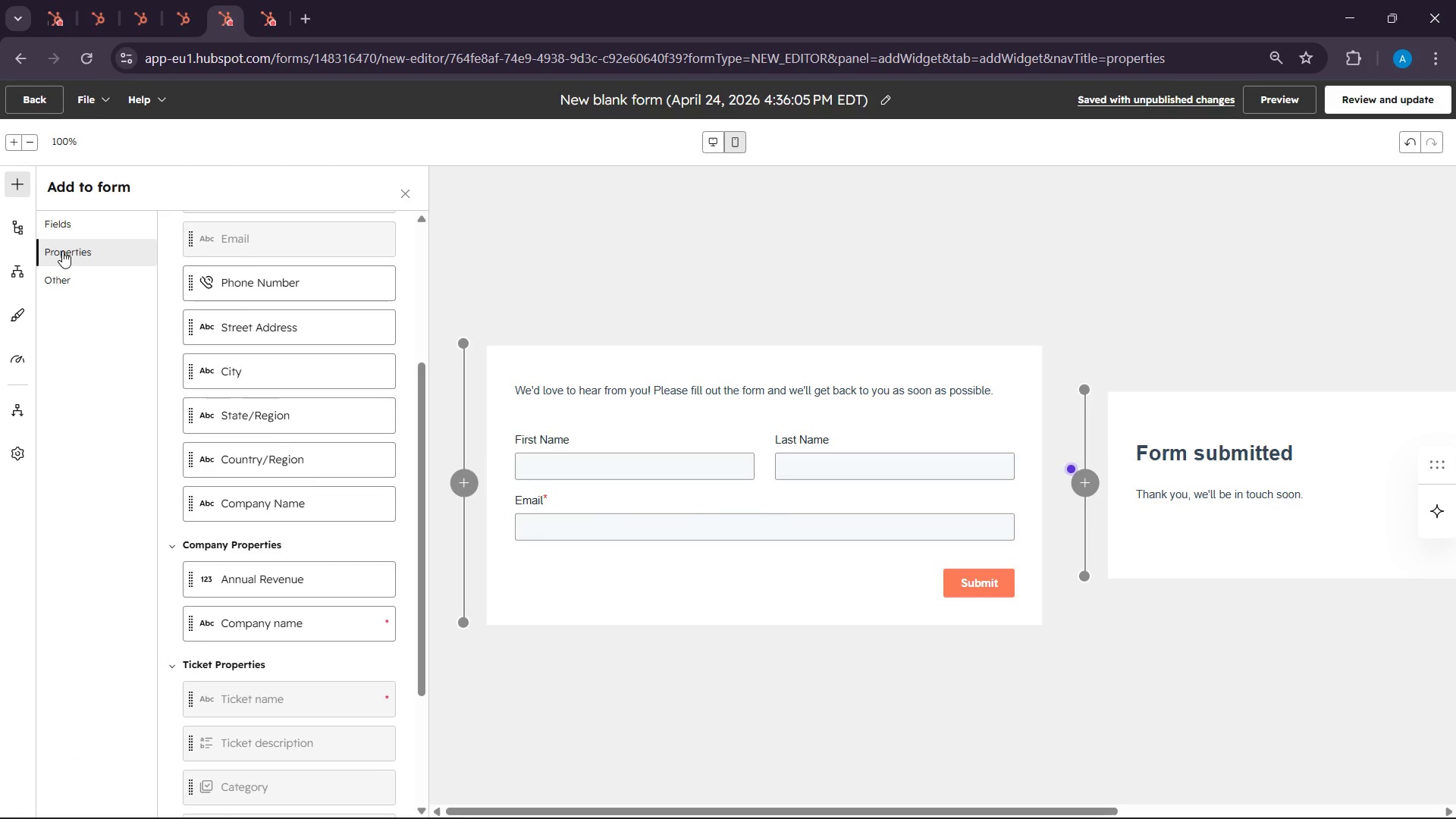 
left_click([244, 322])
 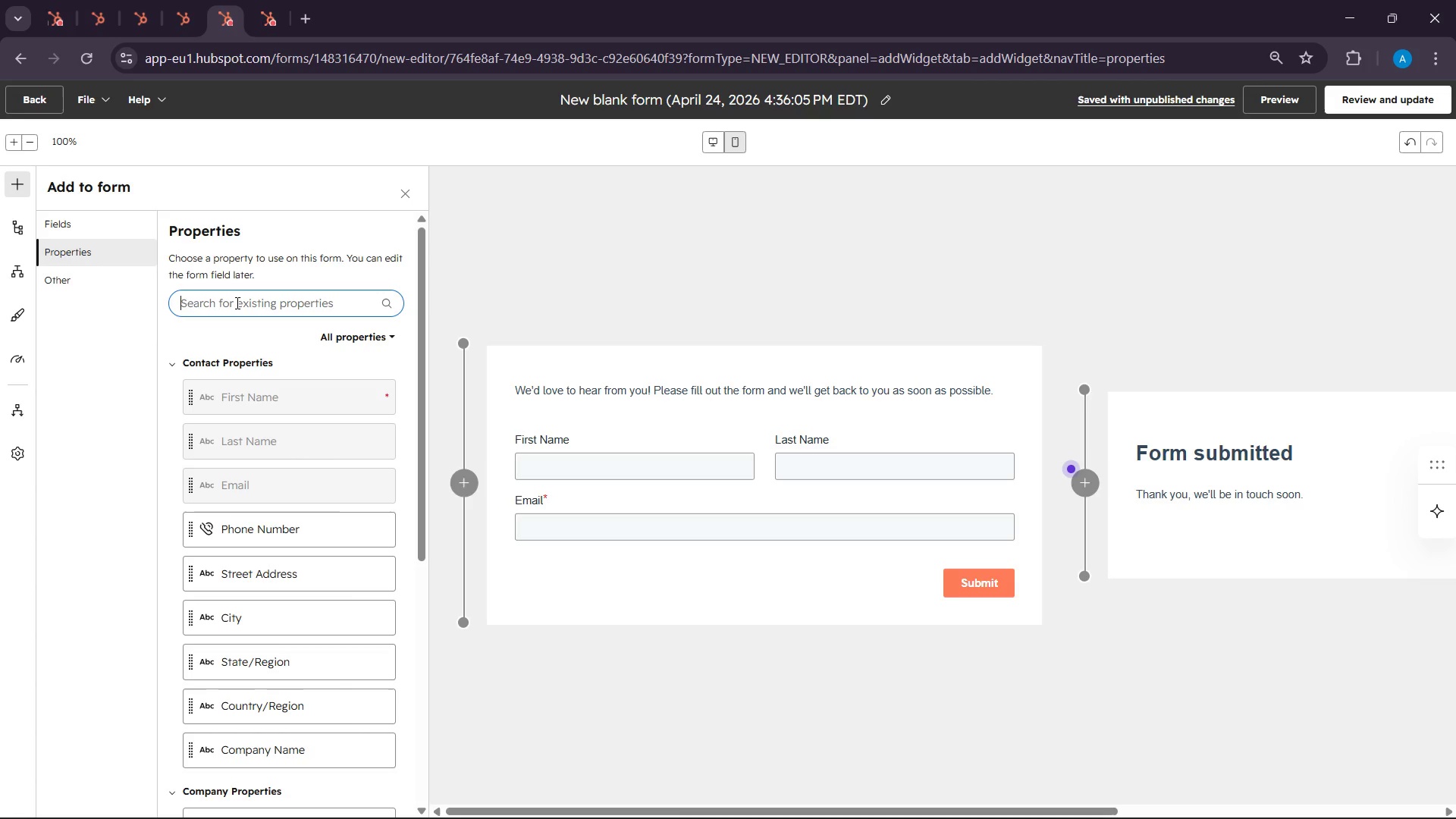 
scroll: coordinate [278, 317], scroll_direction: up, amount: 10.0
 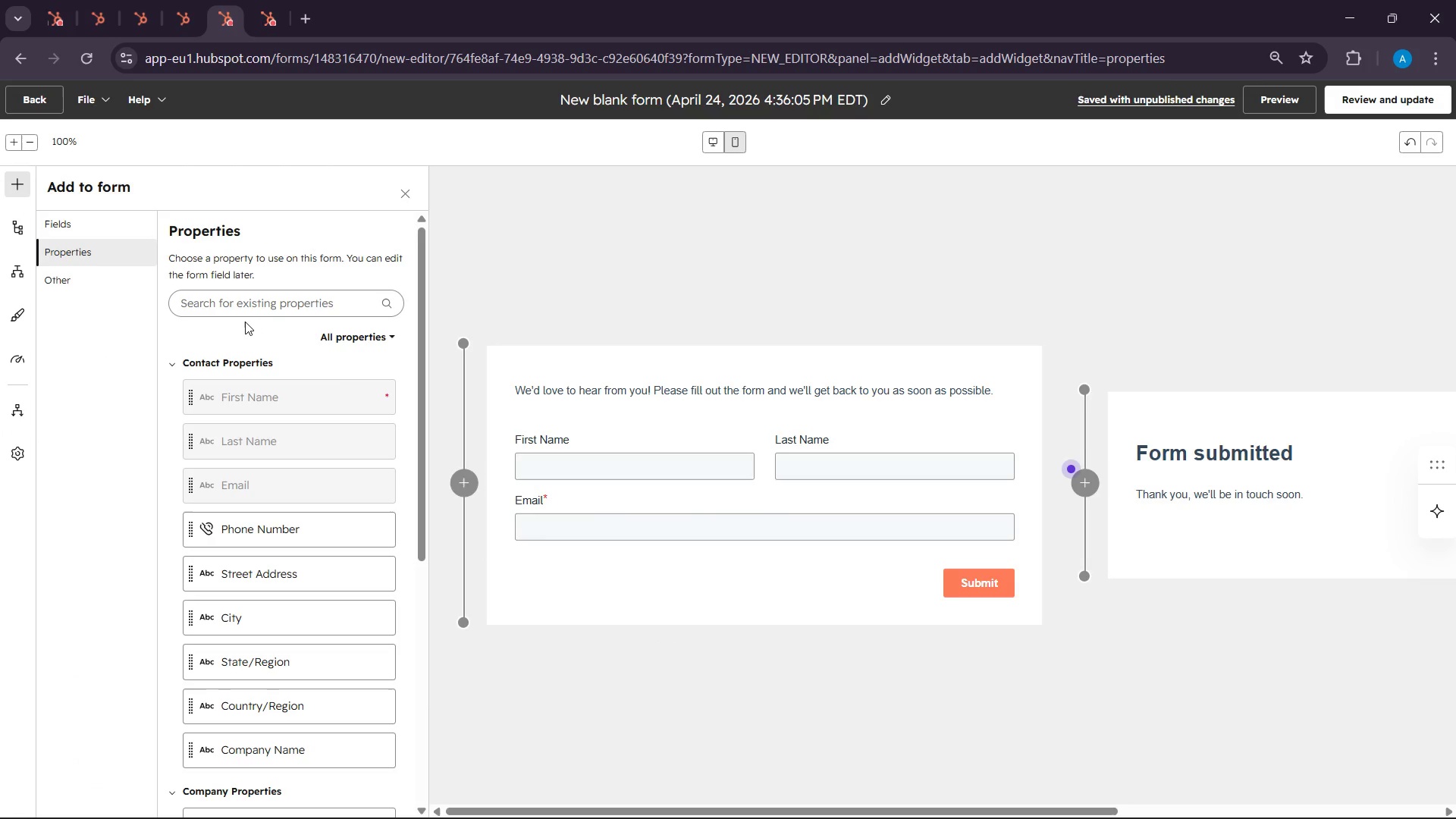 
type(Hipt)
 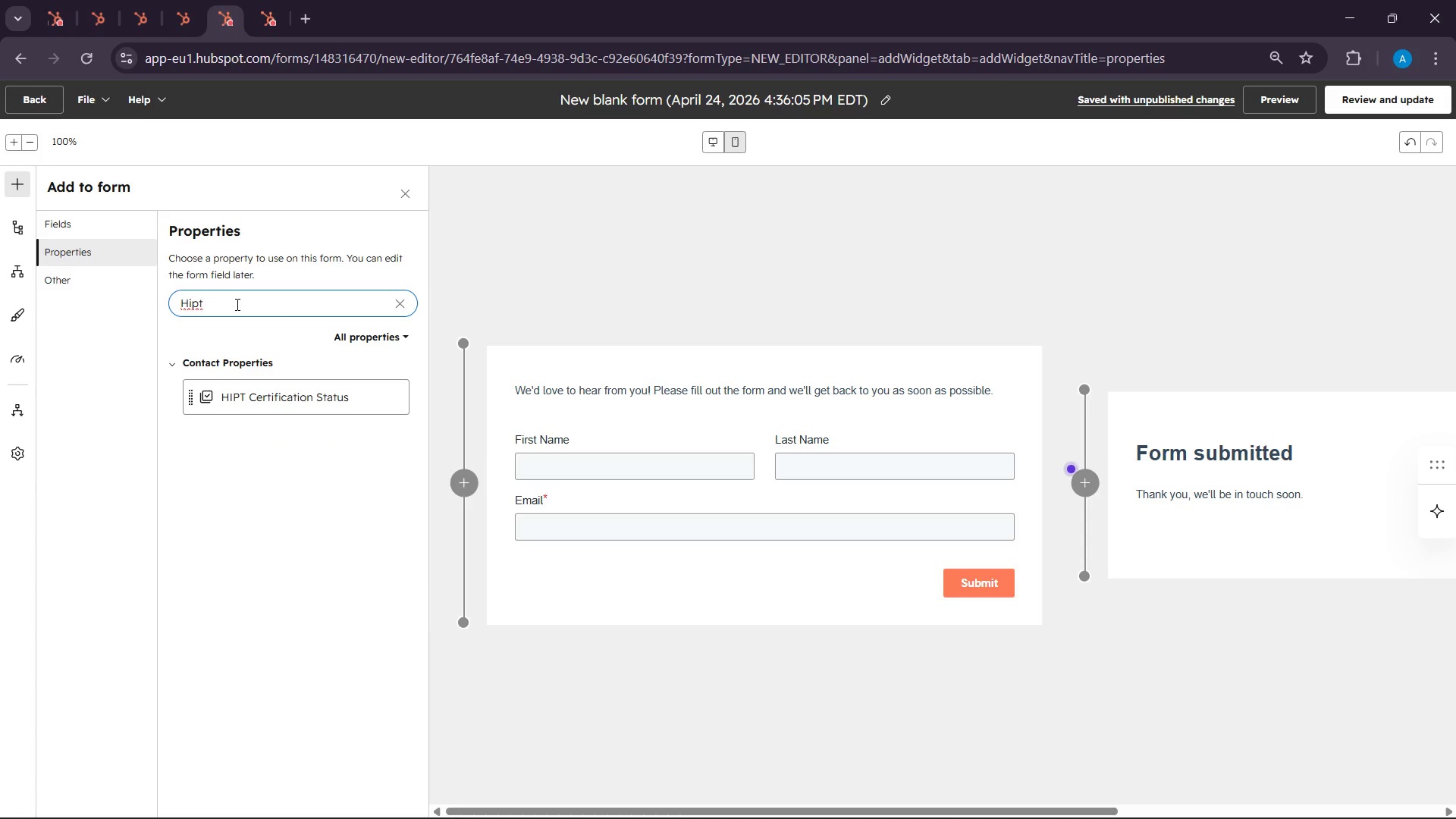 
wait(12.14)
 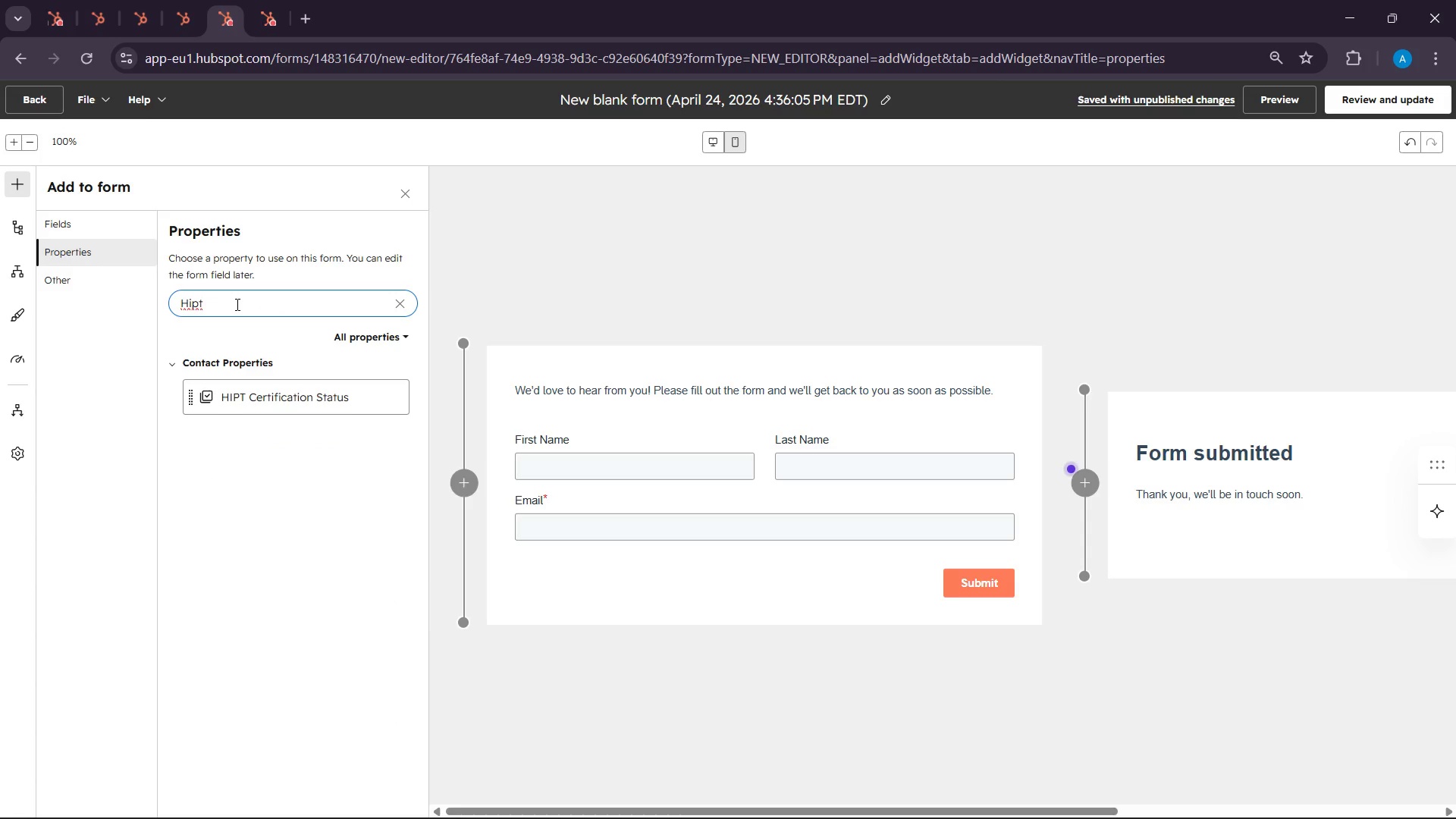 
left_click_drag(start_coordinate=[222, 401], to_coordinate=[651, 579])
 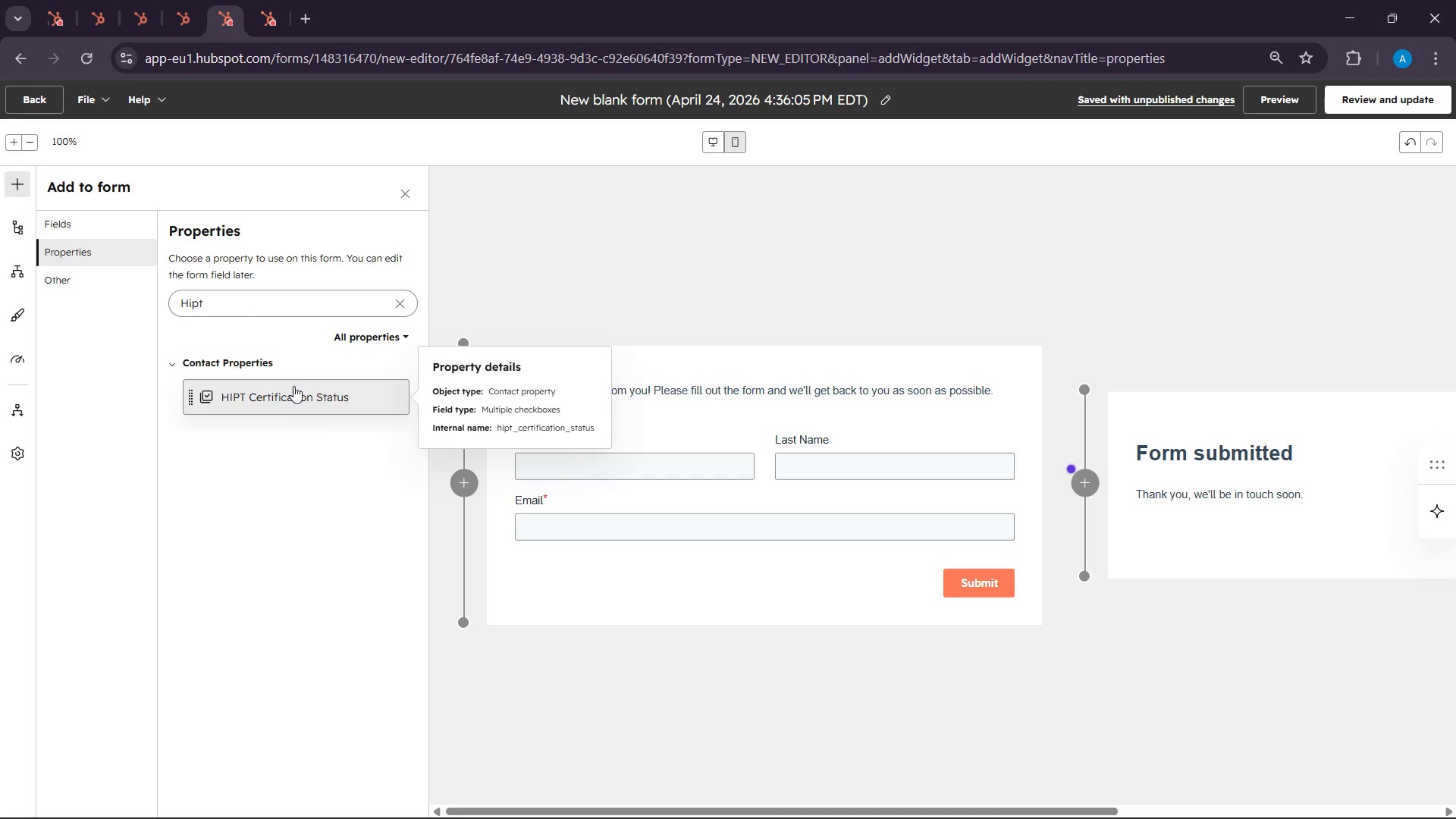 
left_click_drag(start_coordinate=[262, 394], to_coordinate=[692, 558])
 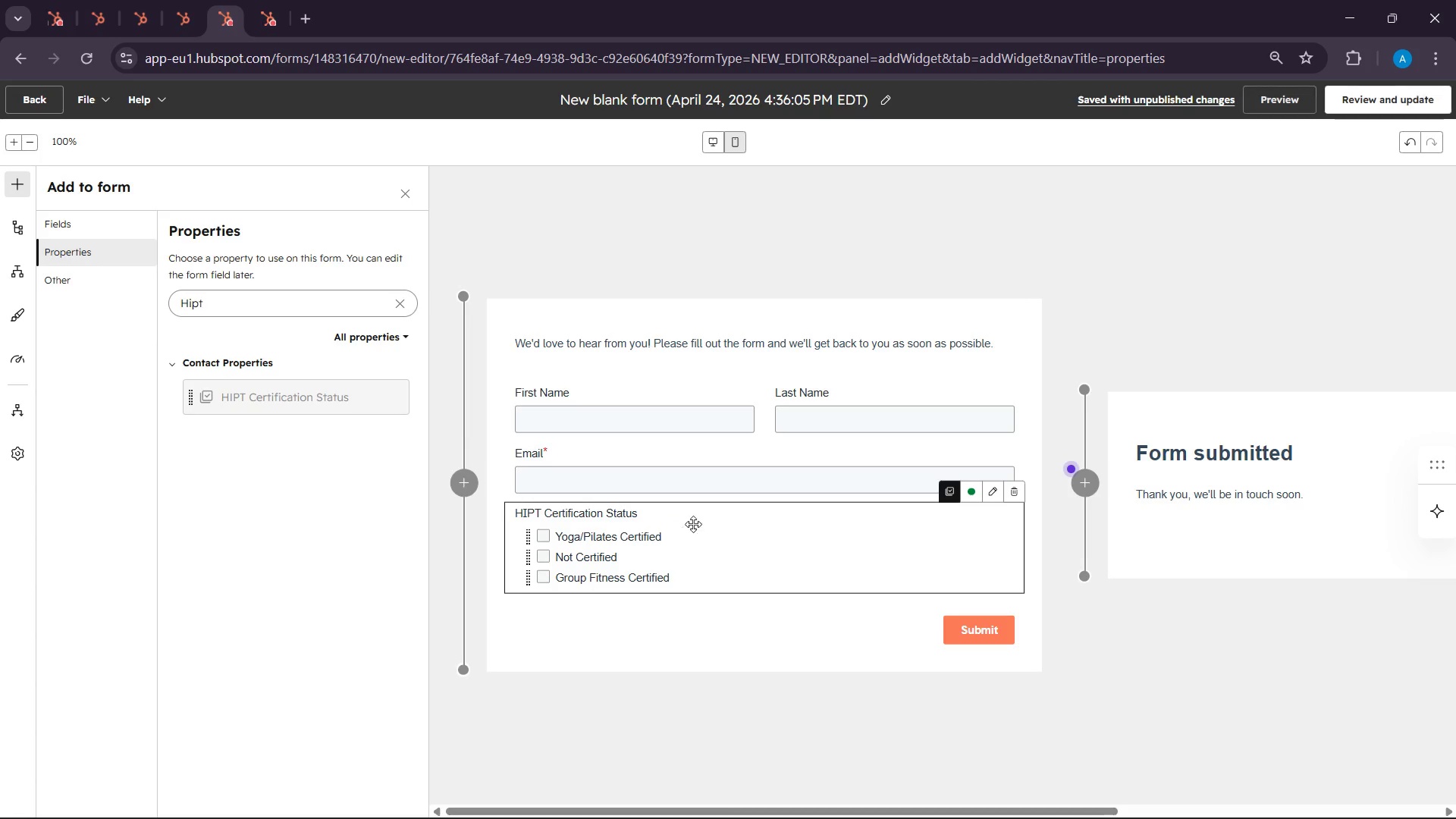 
scroll: coordinate [667, 640], scroll_direction: down, amount: 2.0
 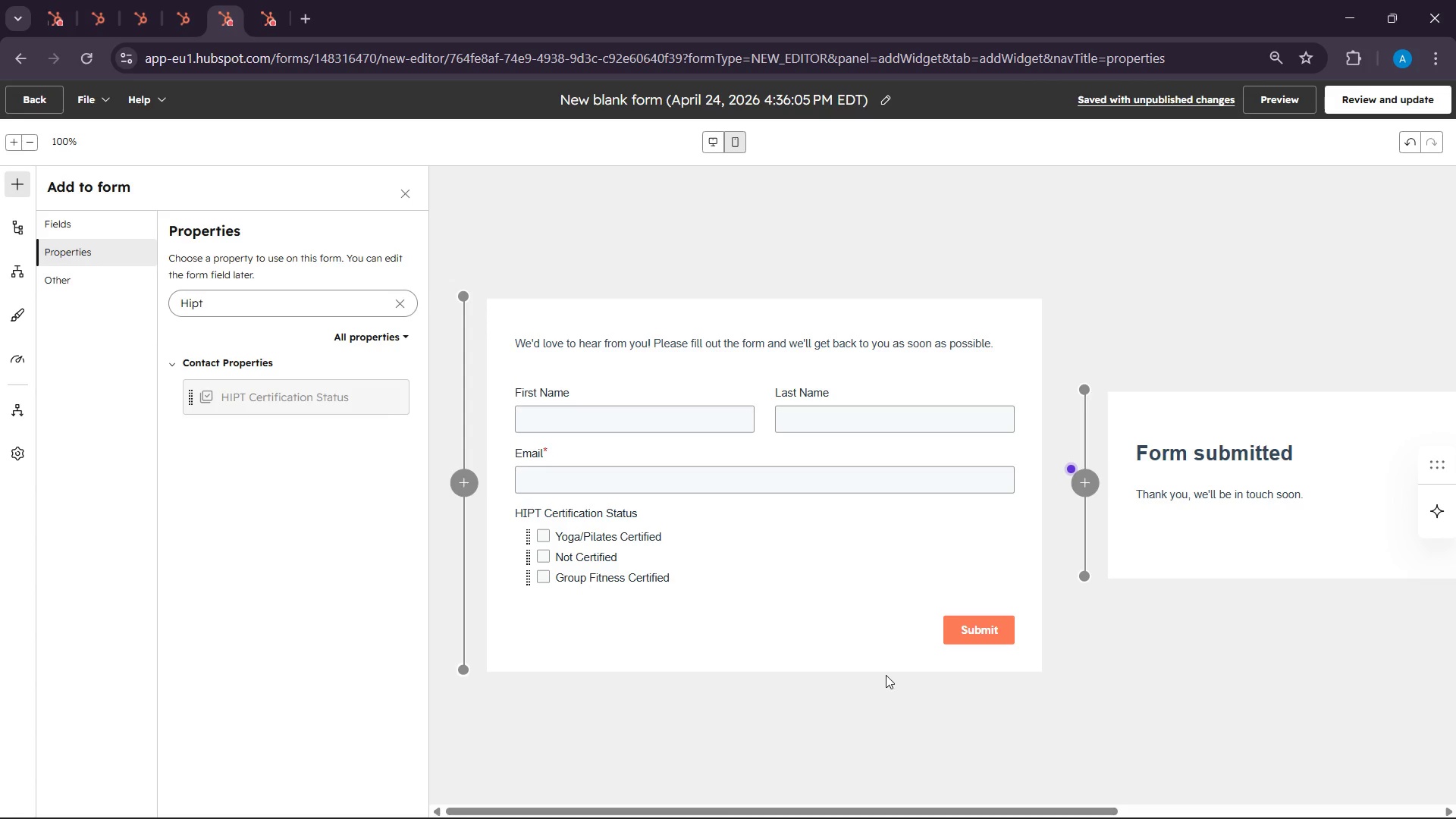 
wait(56.03)
 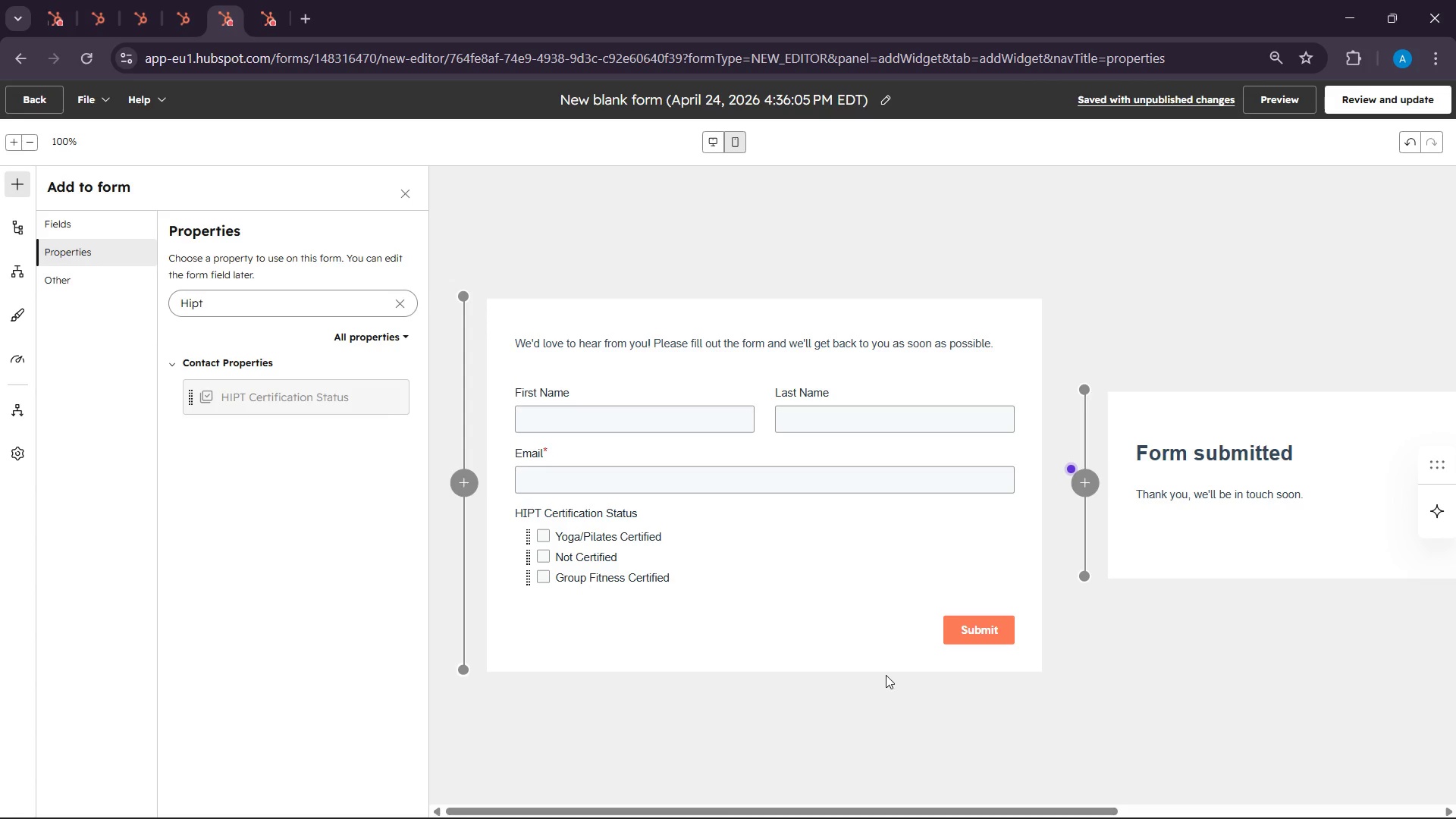 
double_click([246, 306])
 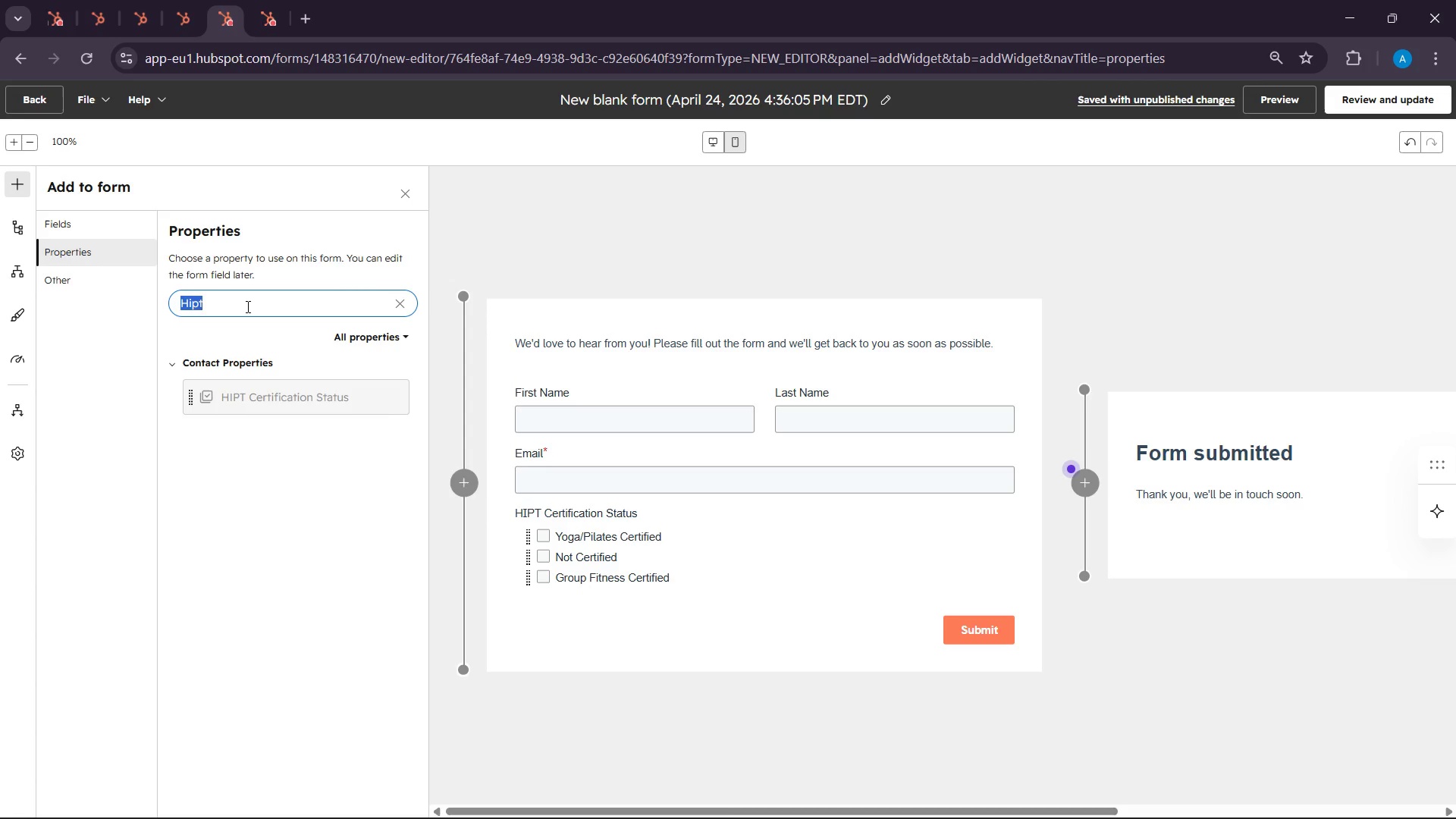 
triple_click([246, 306])
 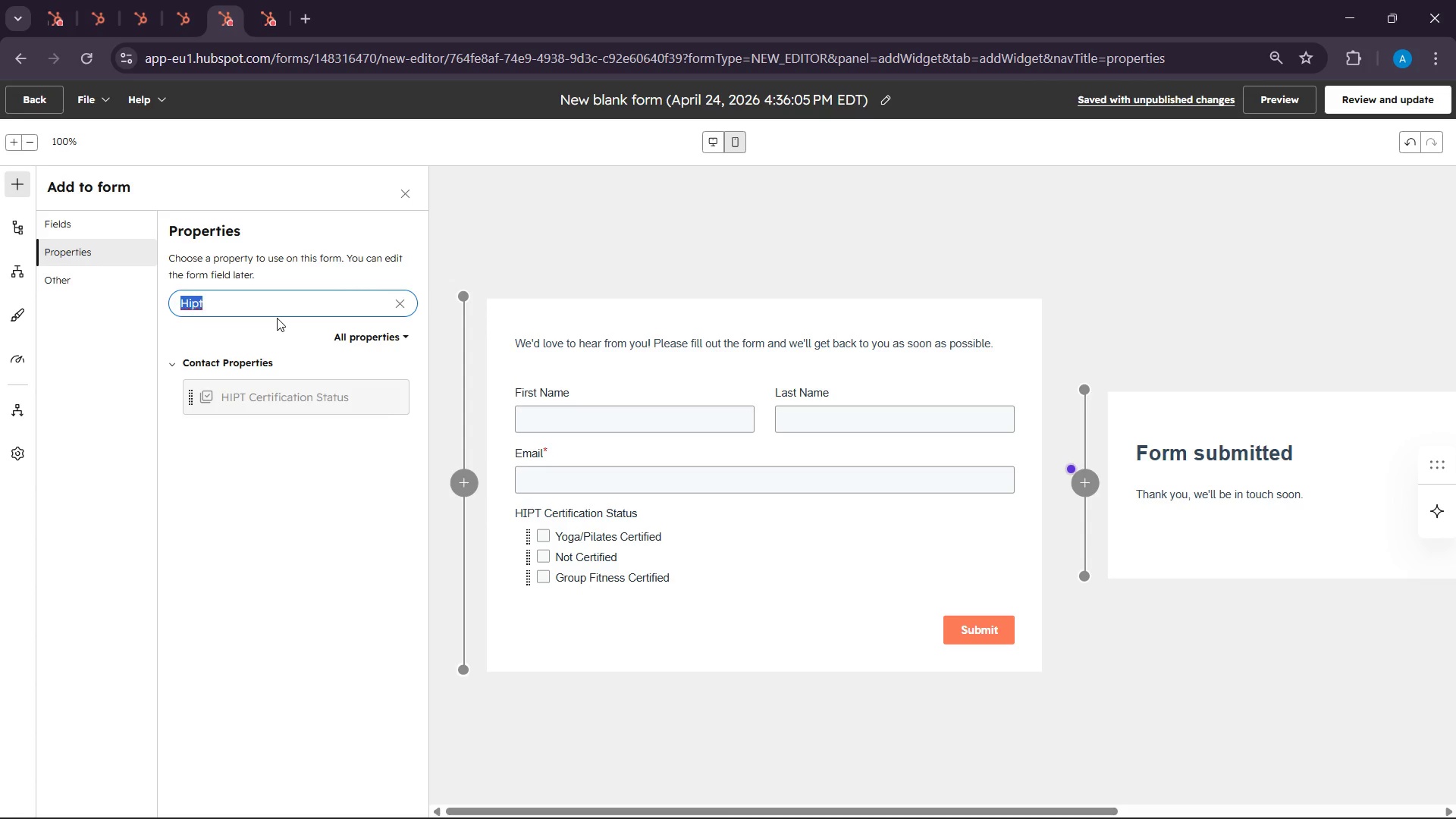 
key(Backspace)
type(Desired)
 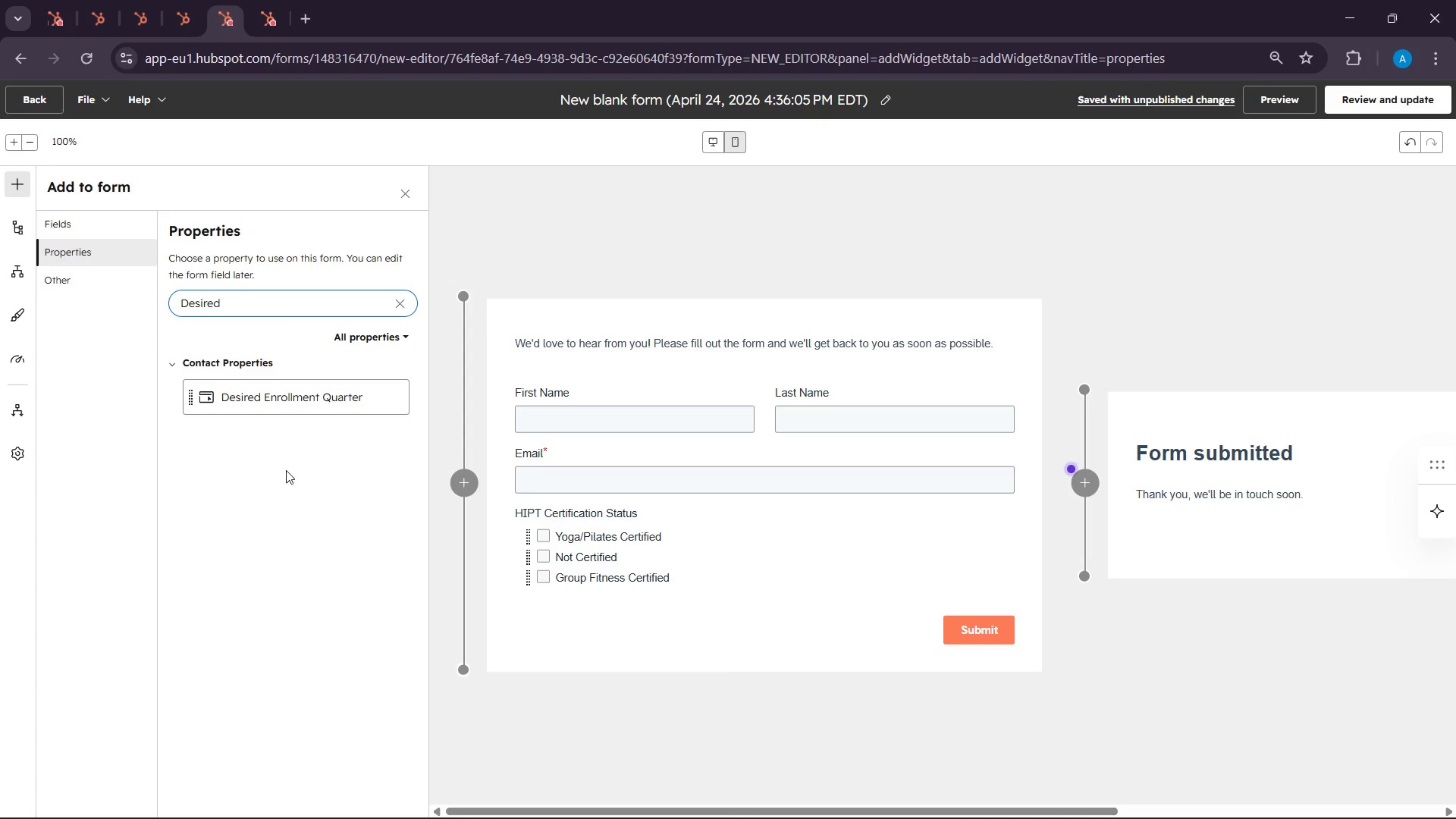 
left_click_drag(start_coordinate=[241, 397], to_coordinate=[630, 603])
 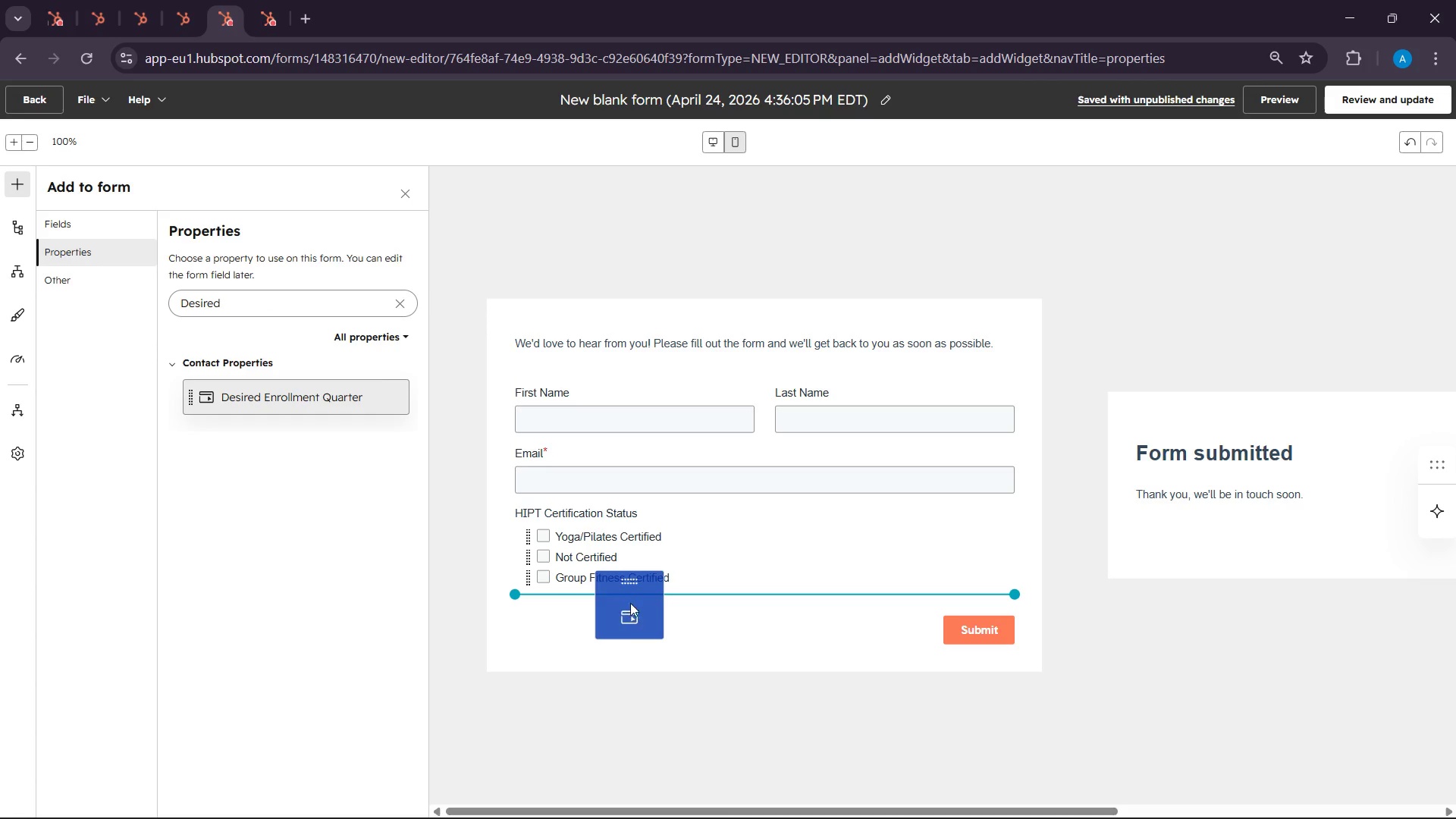 
left_click([630, 603])
 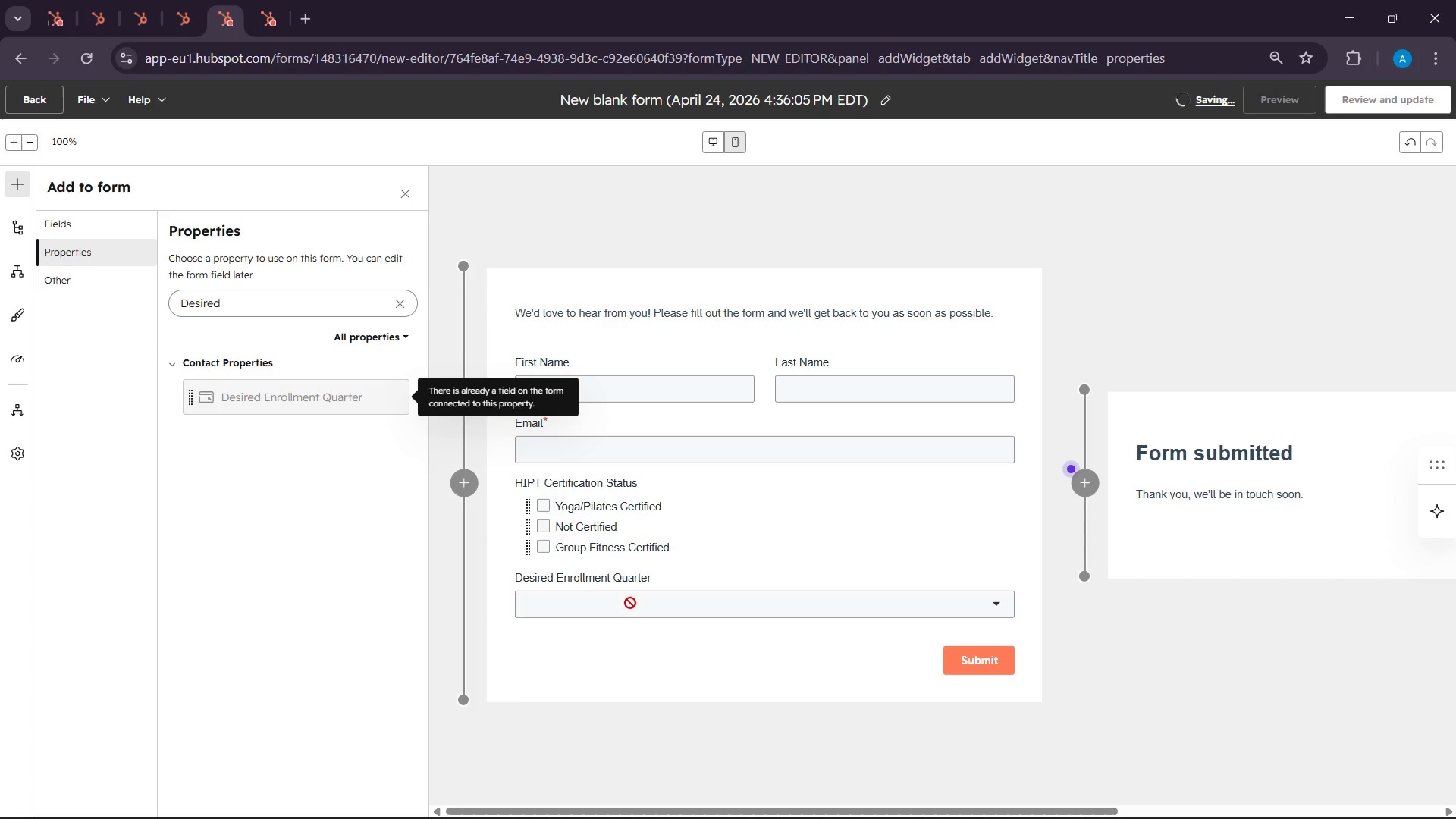 
left_click([716, 613])
 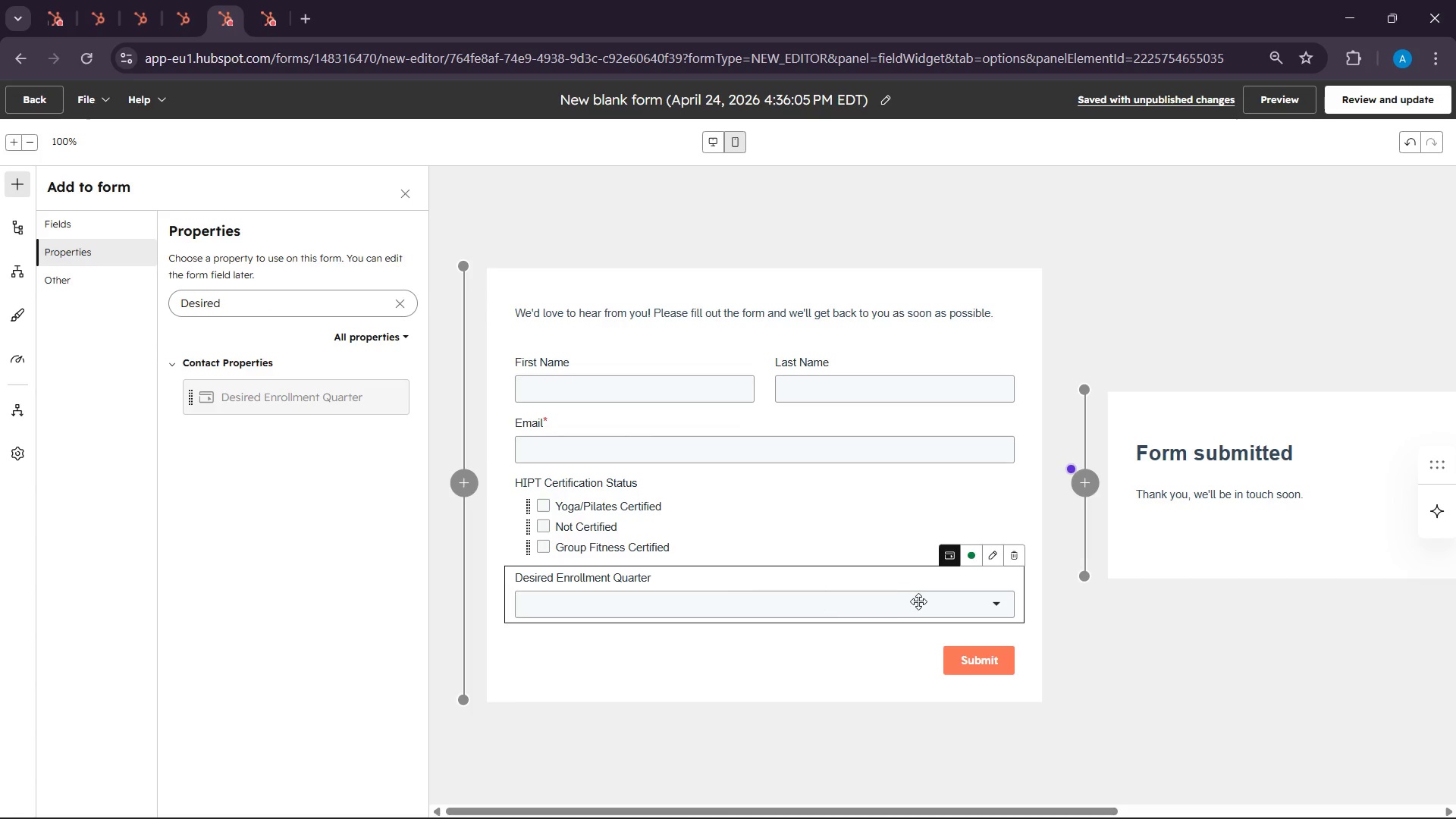 
left_click([922, 601])
 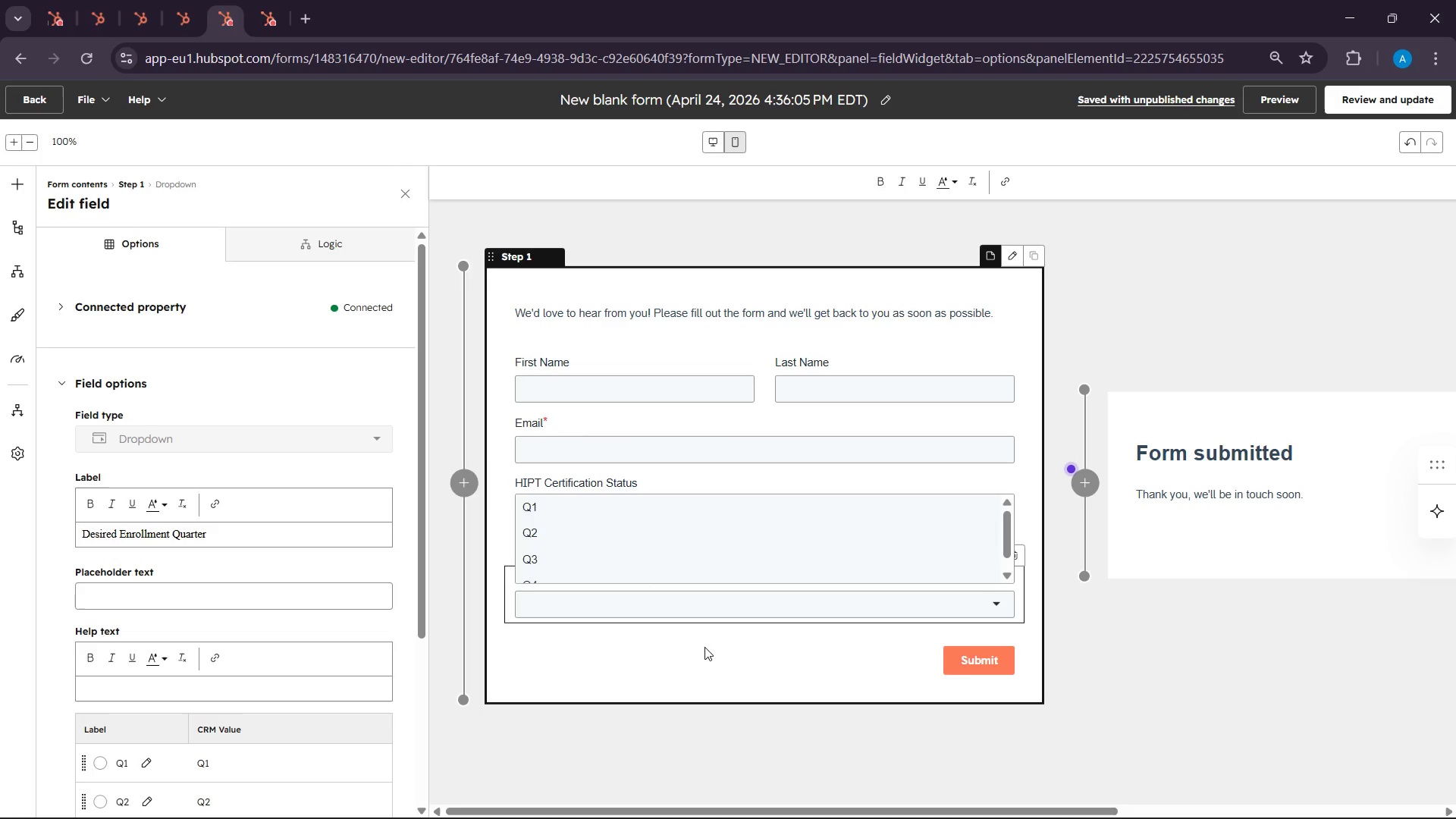 
scroll: coordinate [285, 654], scroll_direction: down, amount: 2.0
 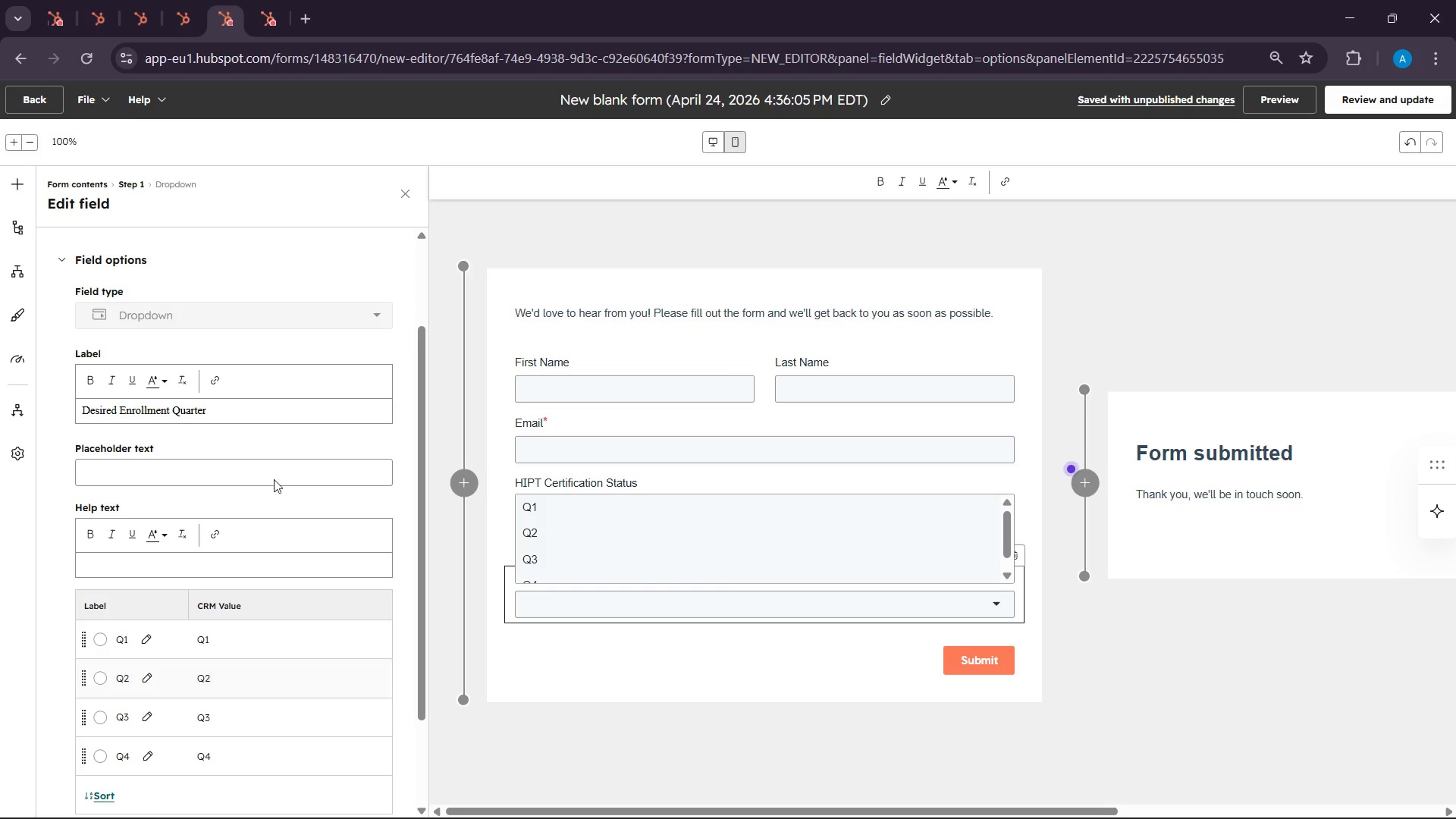 
scroll: coordinate [272, 468], scroll_direction: up, amount: 3.0
 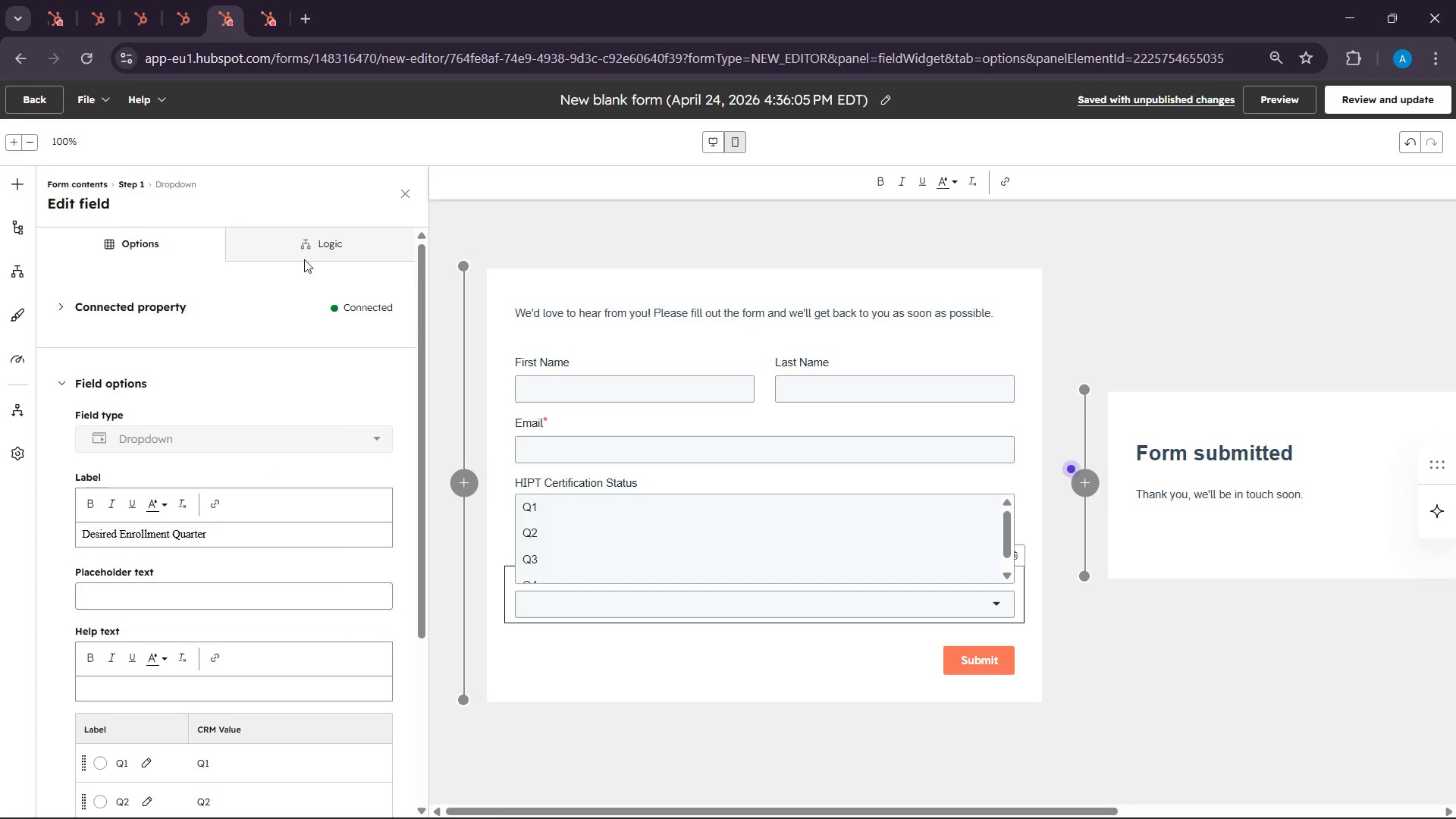 
left_click([277, 293])
 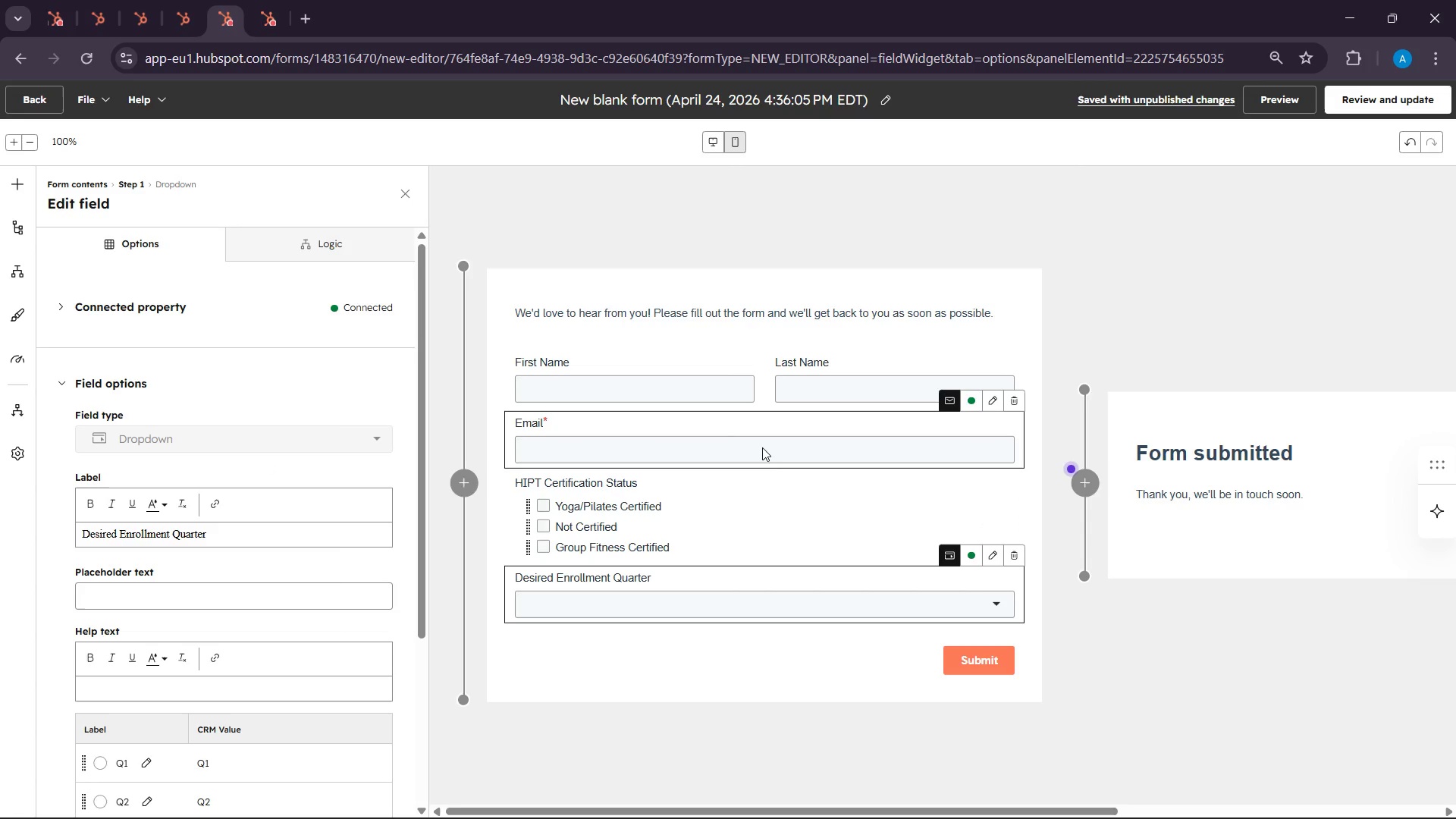 
scroll: coordinate [762, 454], scroll_direction: up, amount: 1.0
 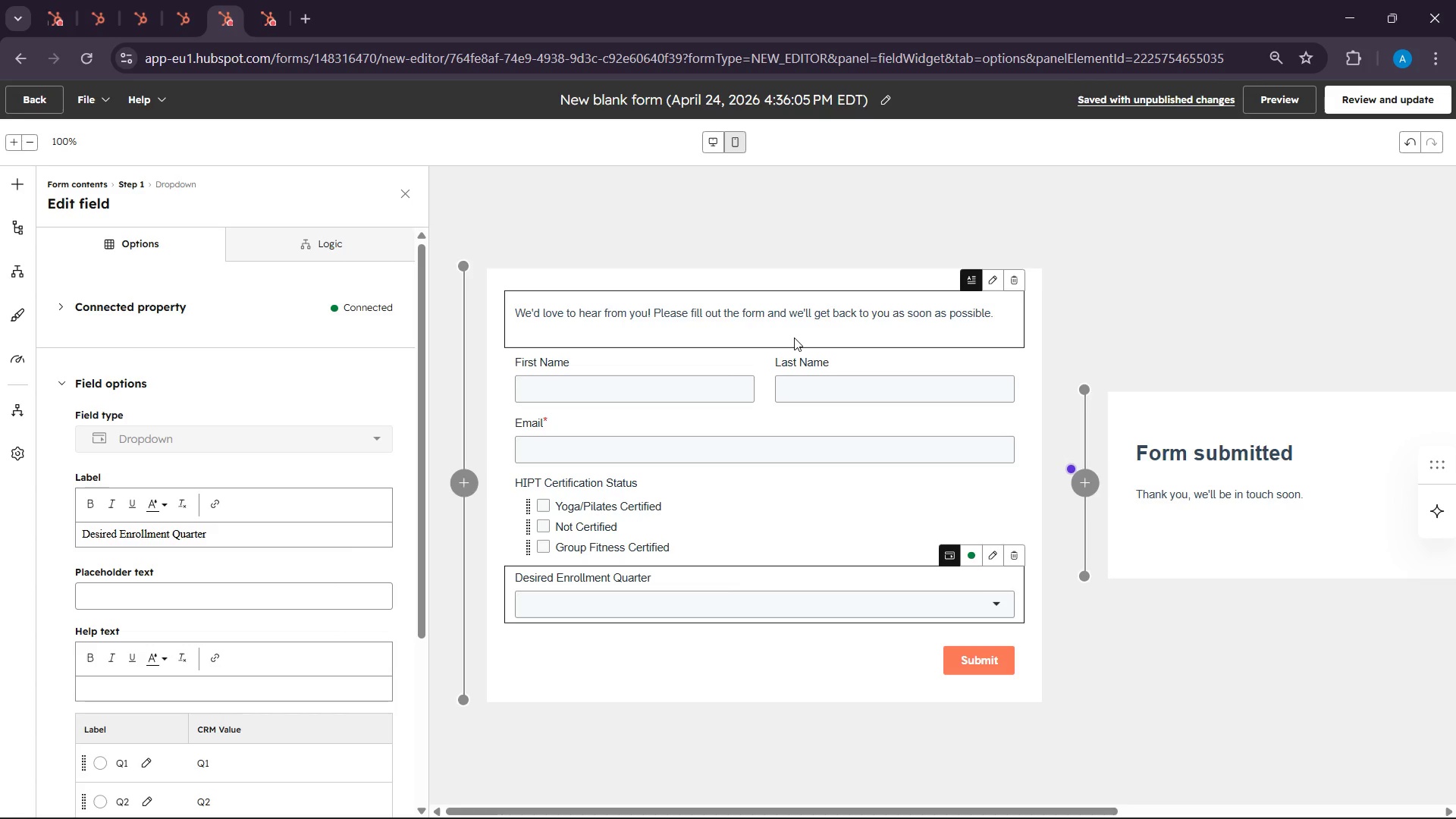 
wait(19.77)
 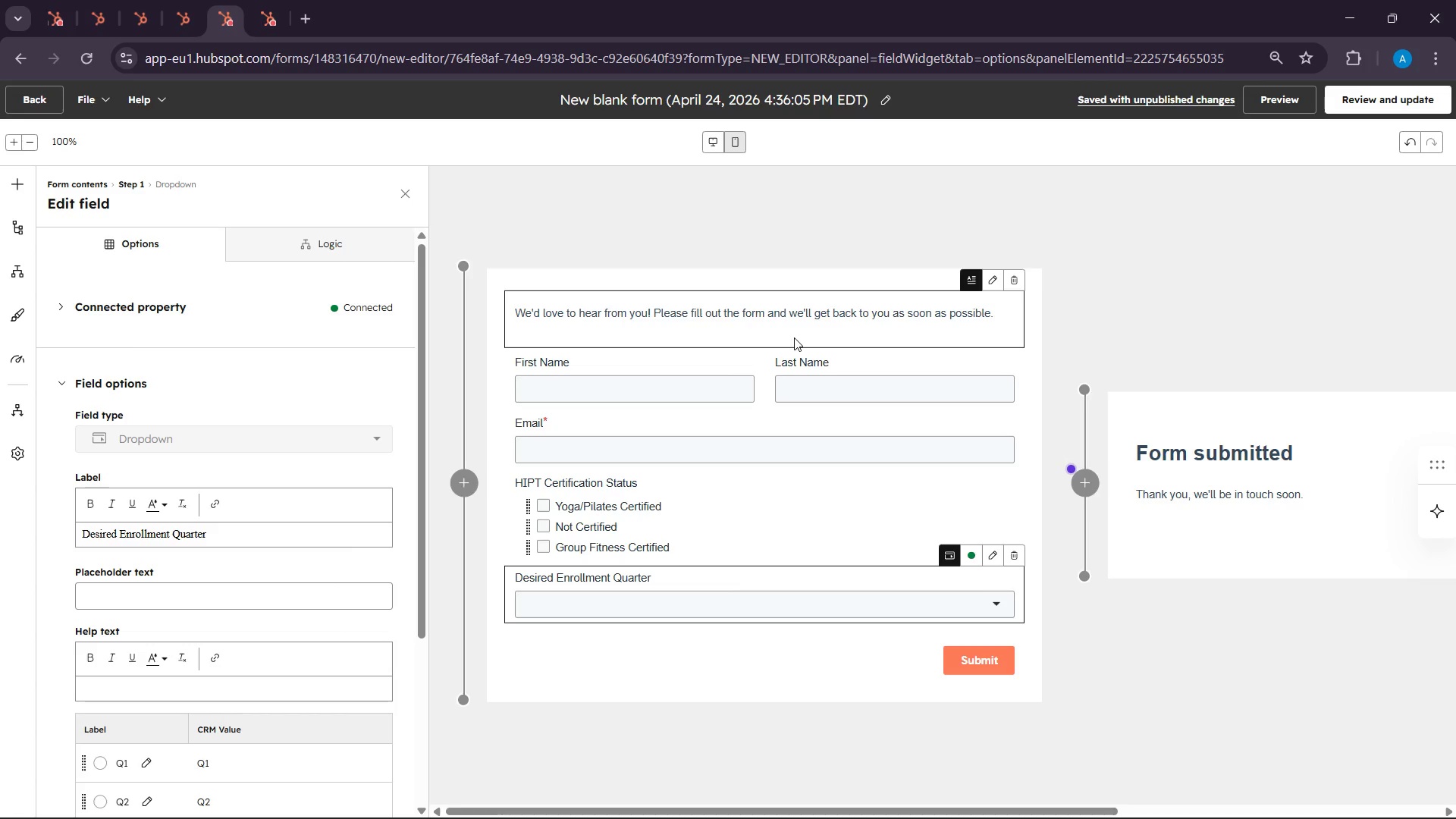 
left_click([884, 93])
 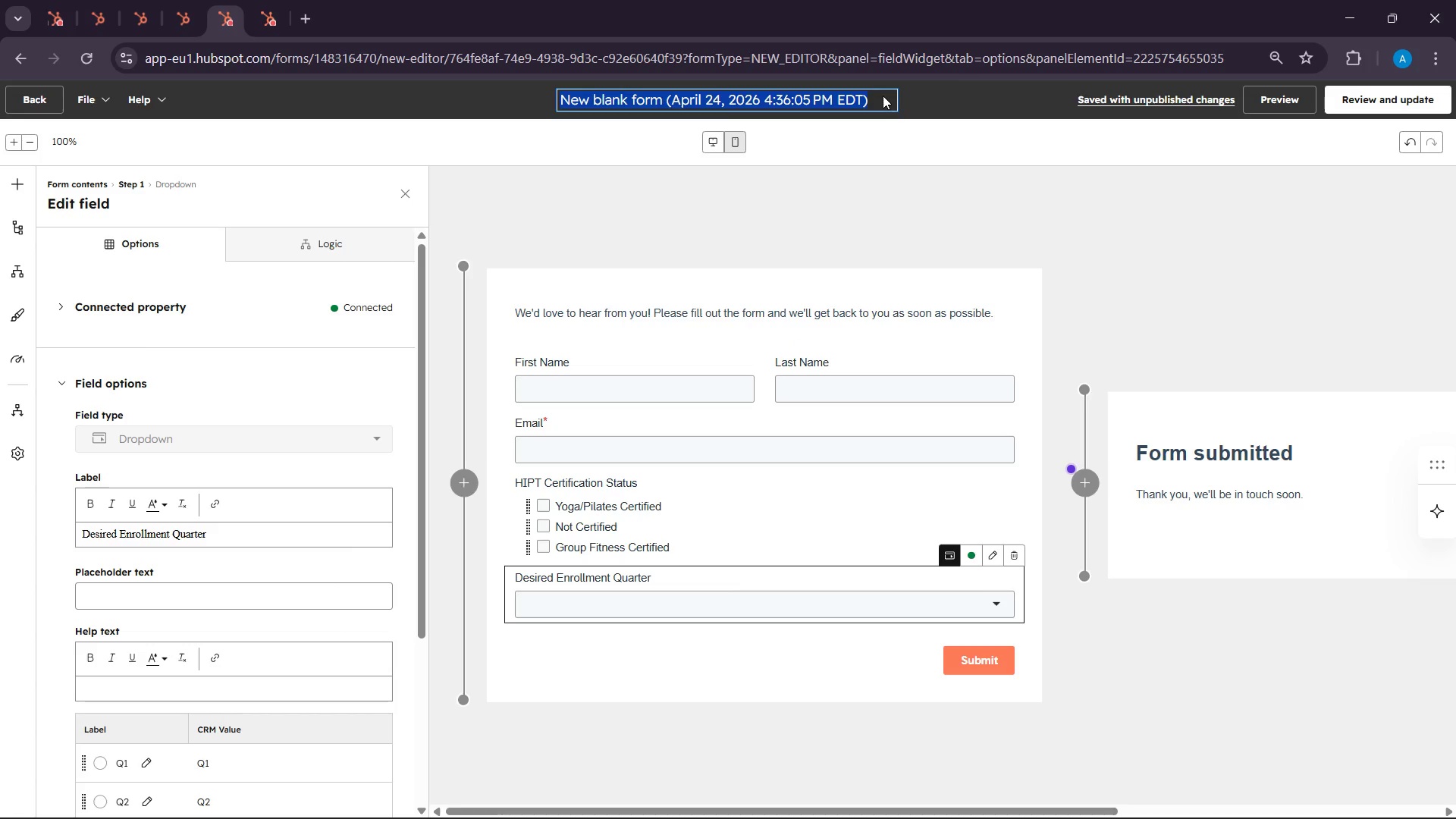 
type(Teacher Training Inqu)
 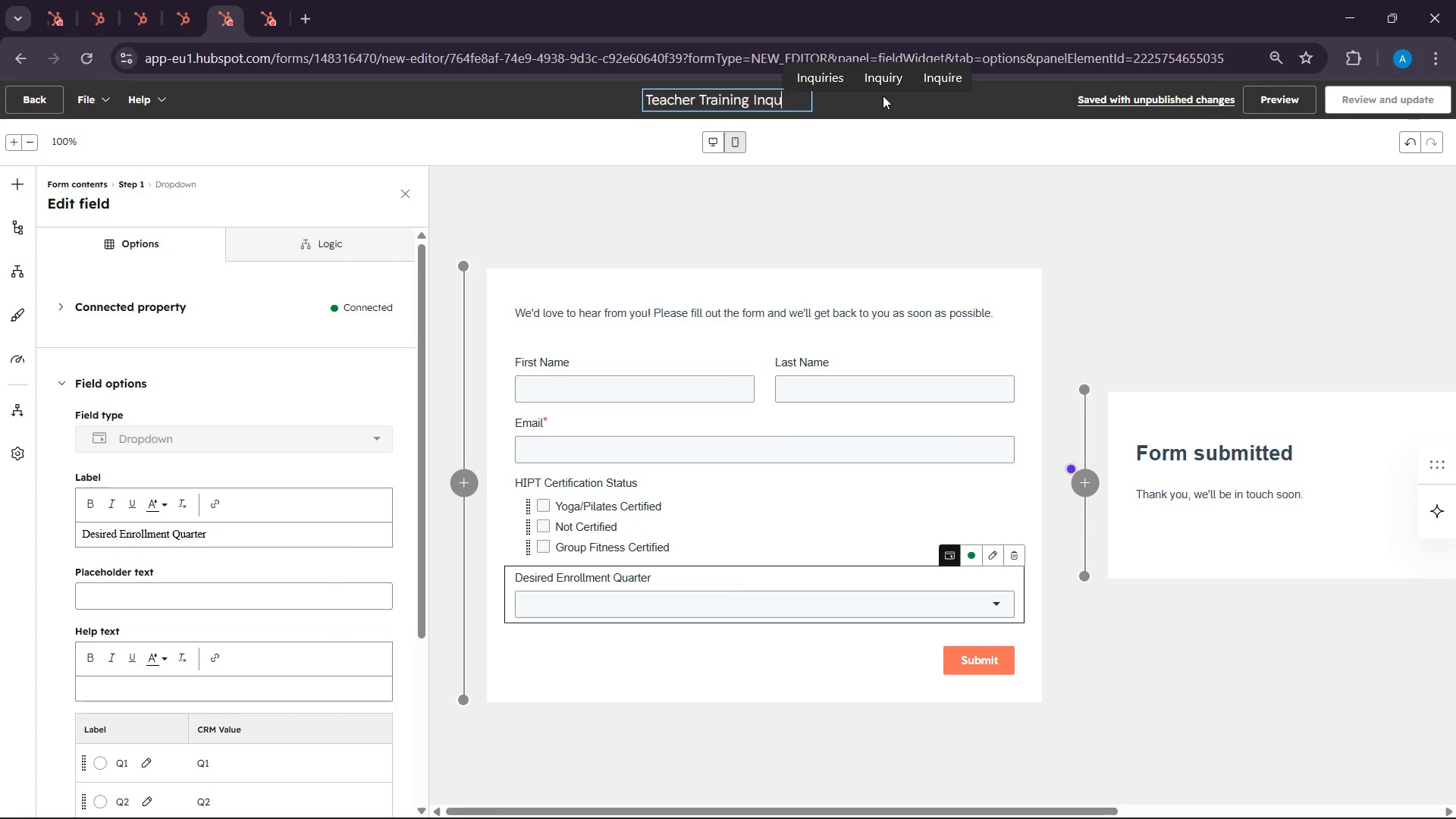 
left_click([886, 74])
 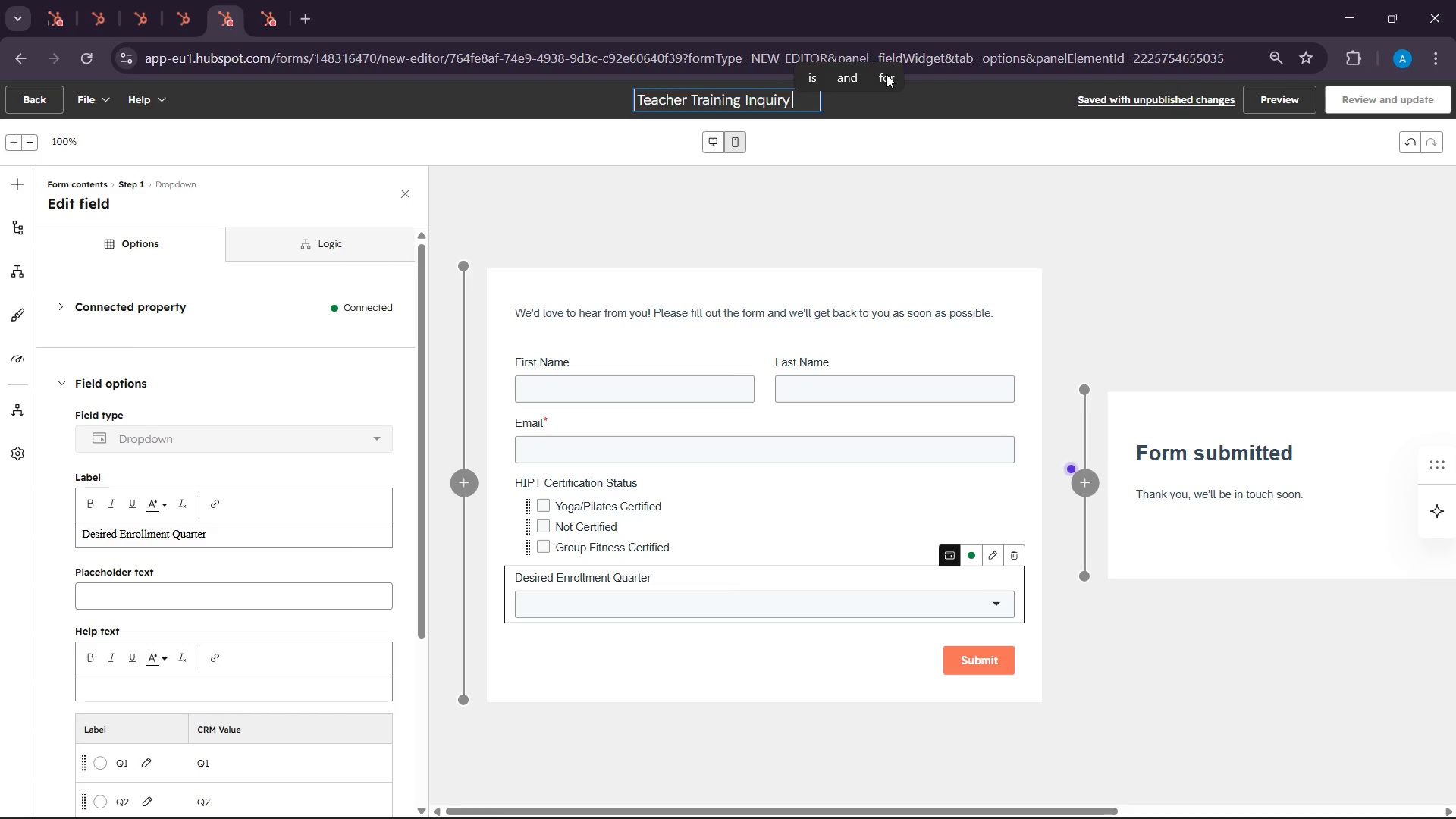 
key(Backspace)
 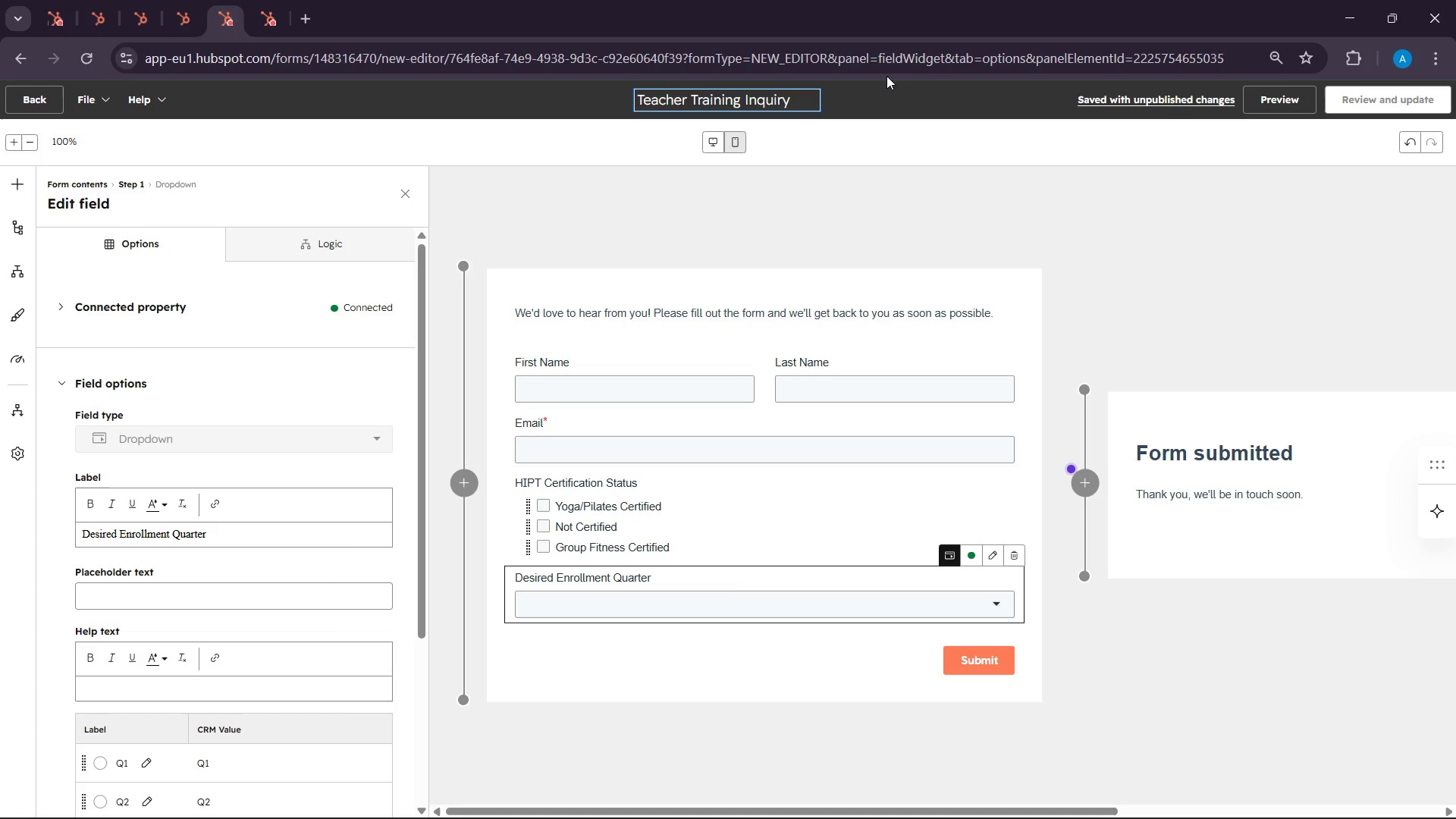 
left_click([1016, 203])
 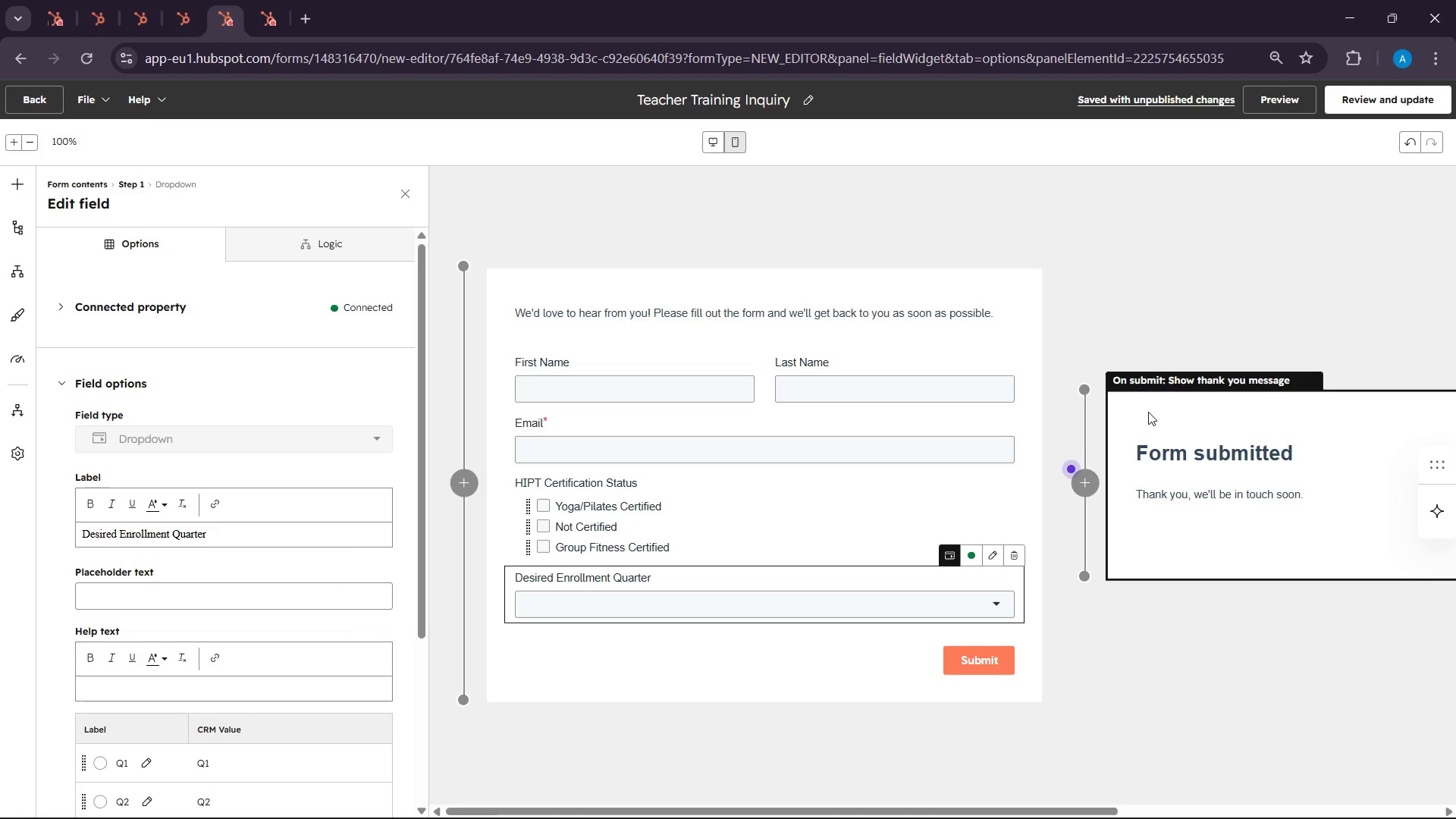 
left_click([1358, 102])
 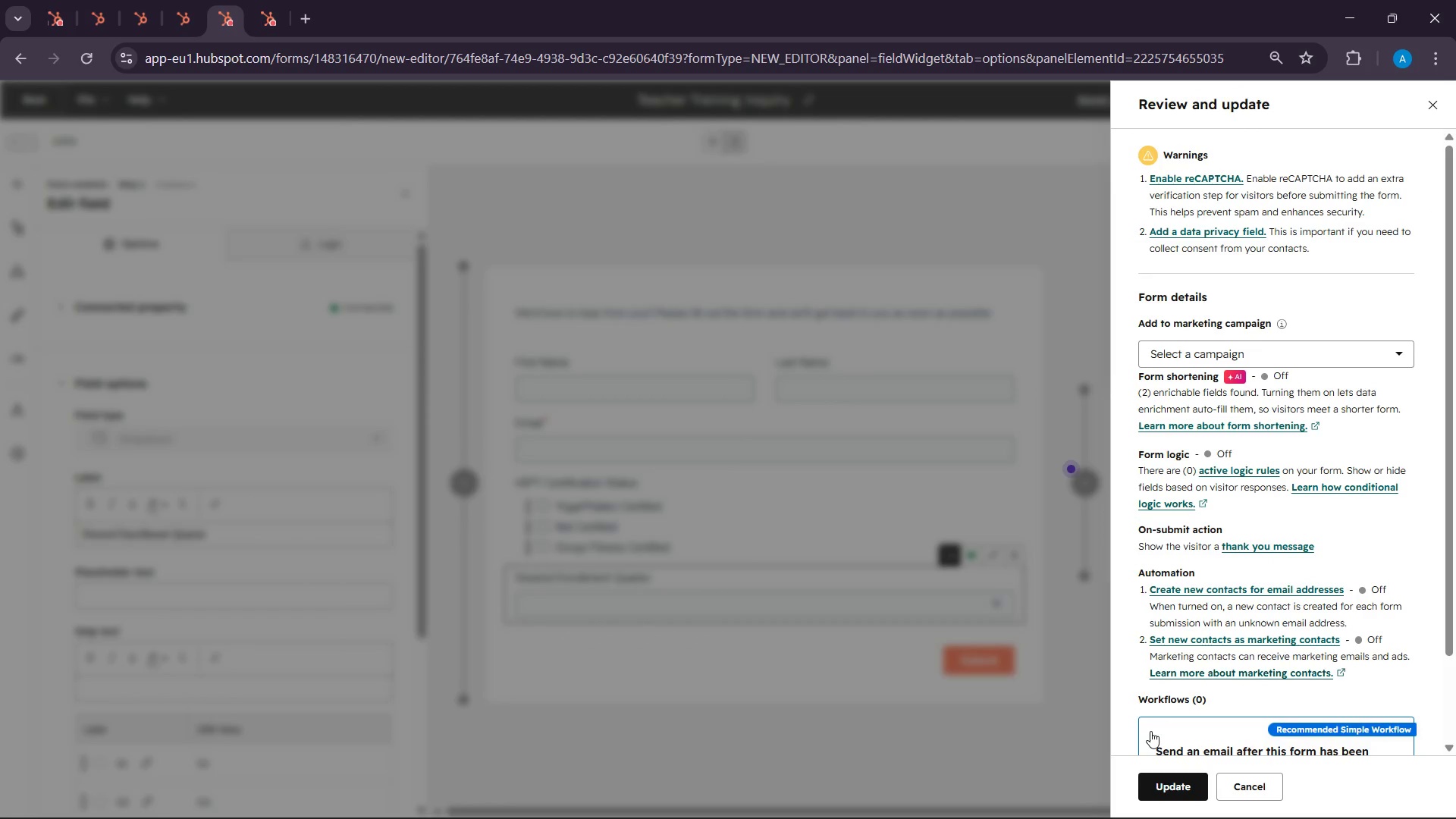 
wait(5.95)
 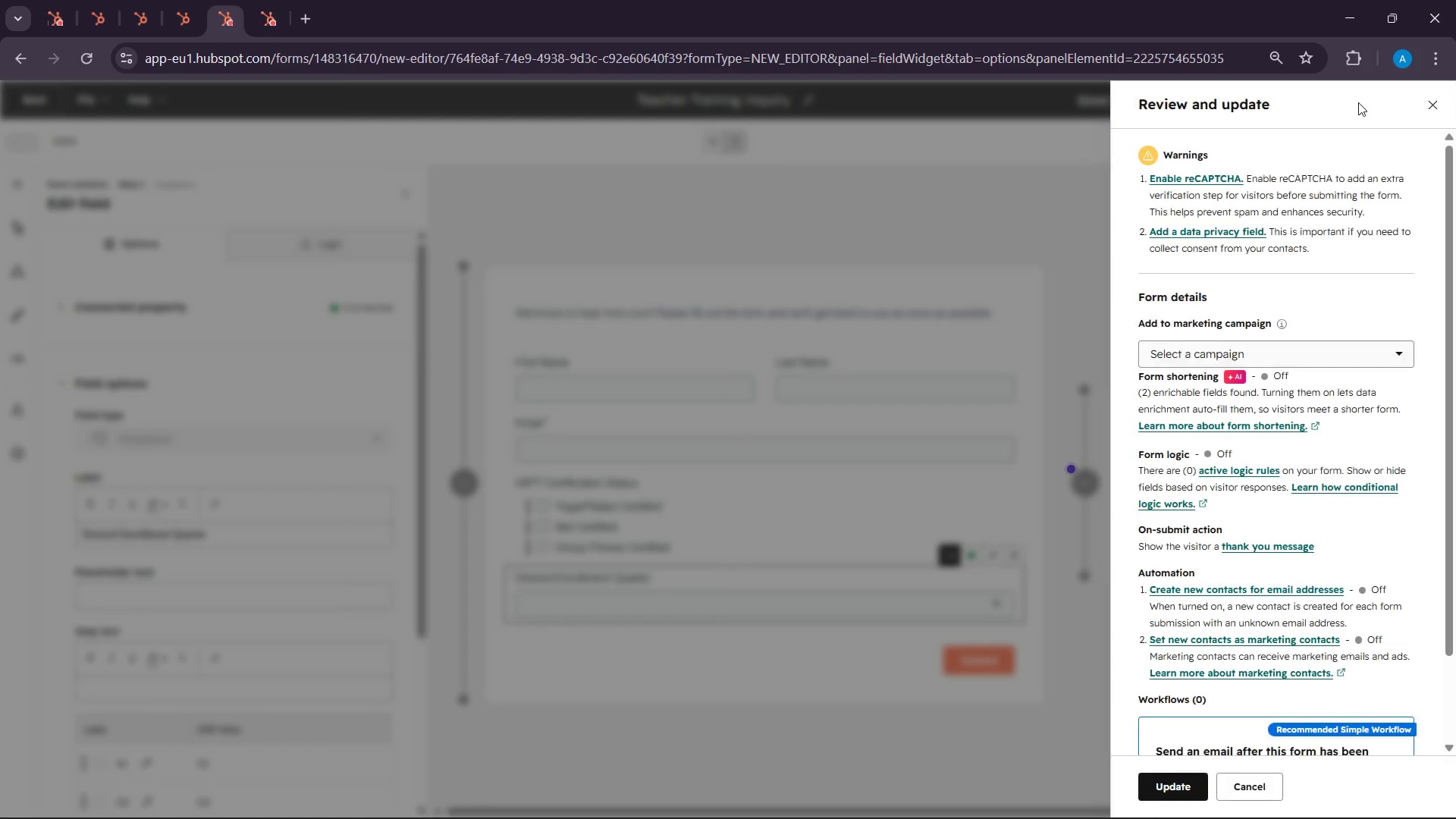 
left_click([1166, 792])
 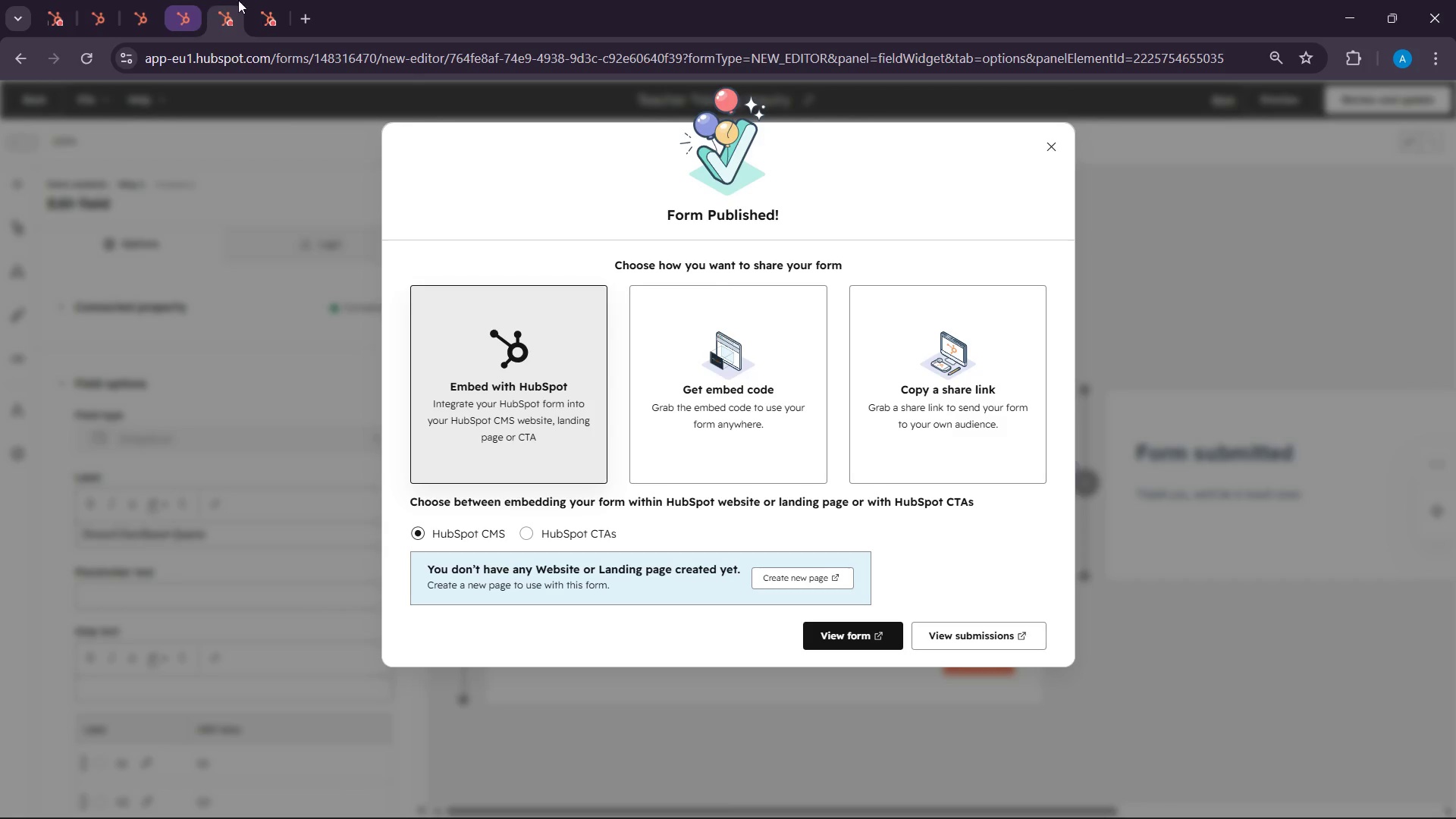 
wait(83.94)
 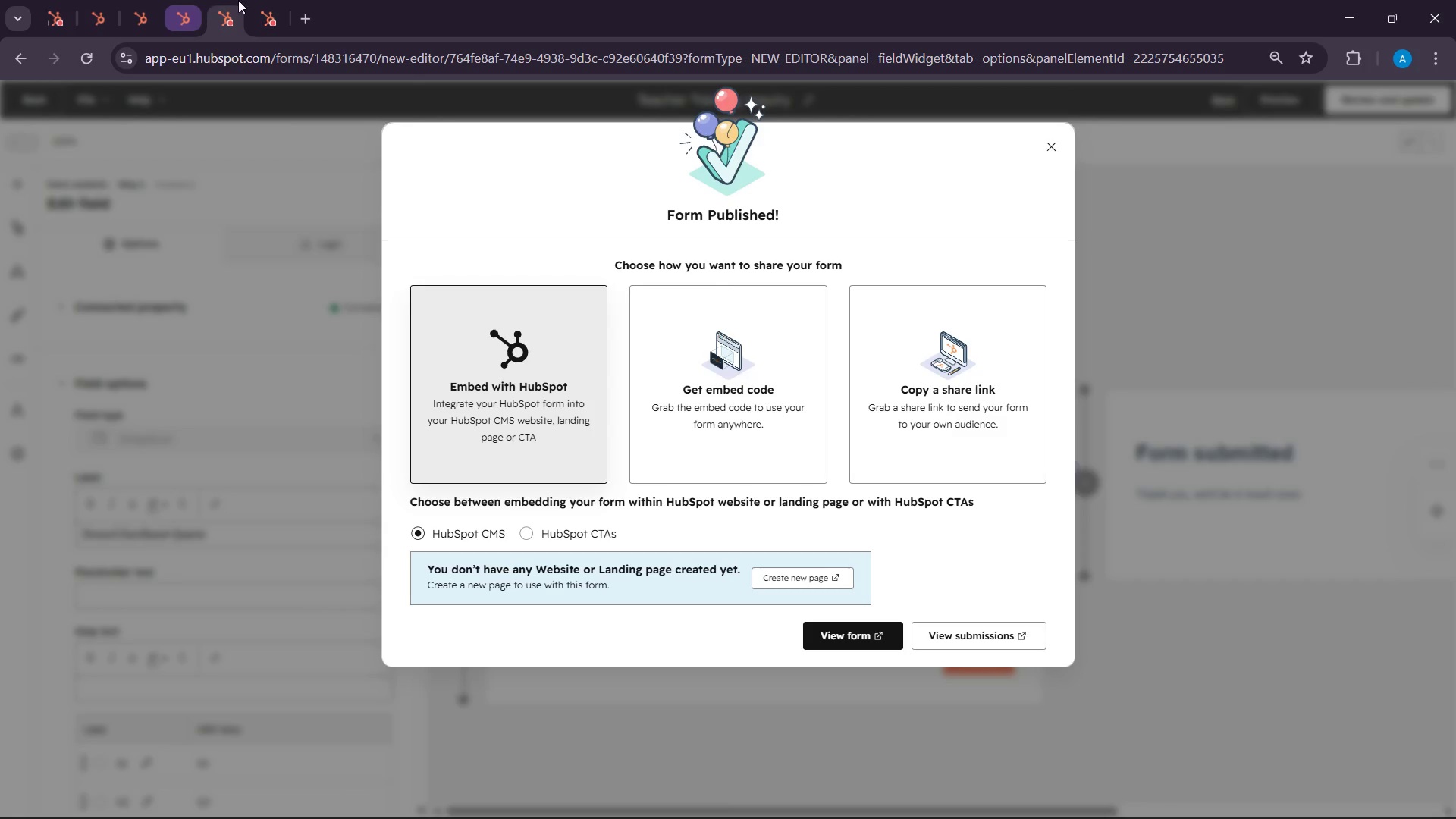 
left_click([265, 0])
 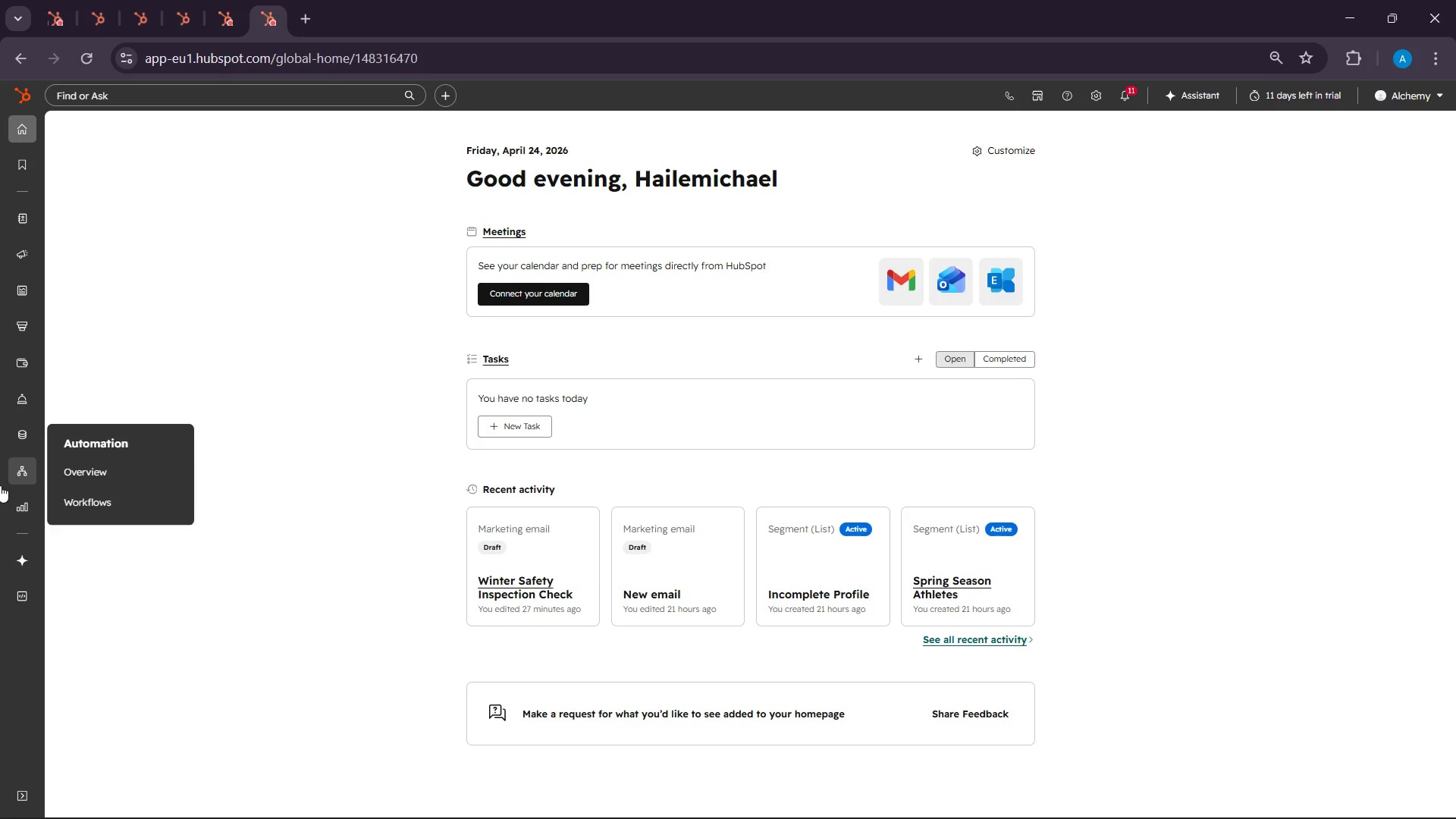 
left_click([101, 510])
 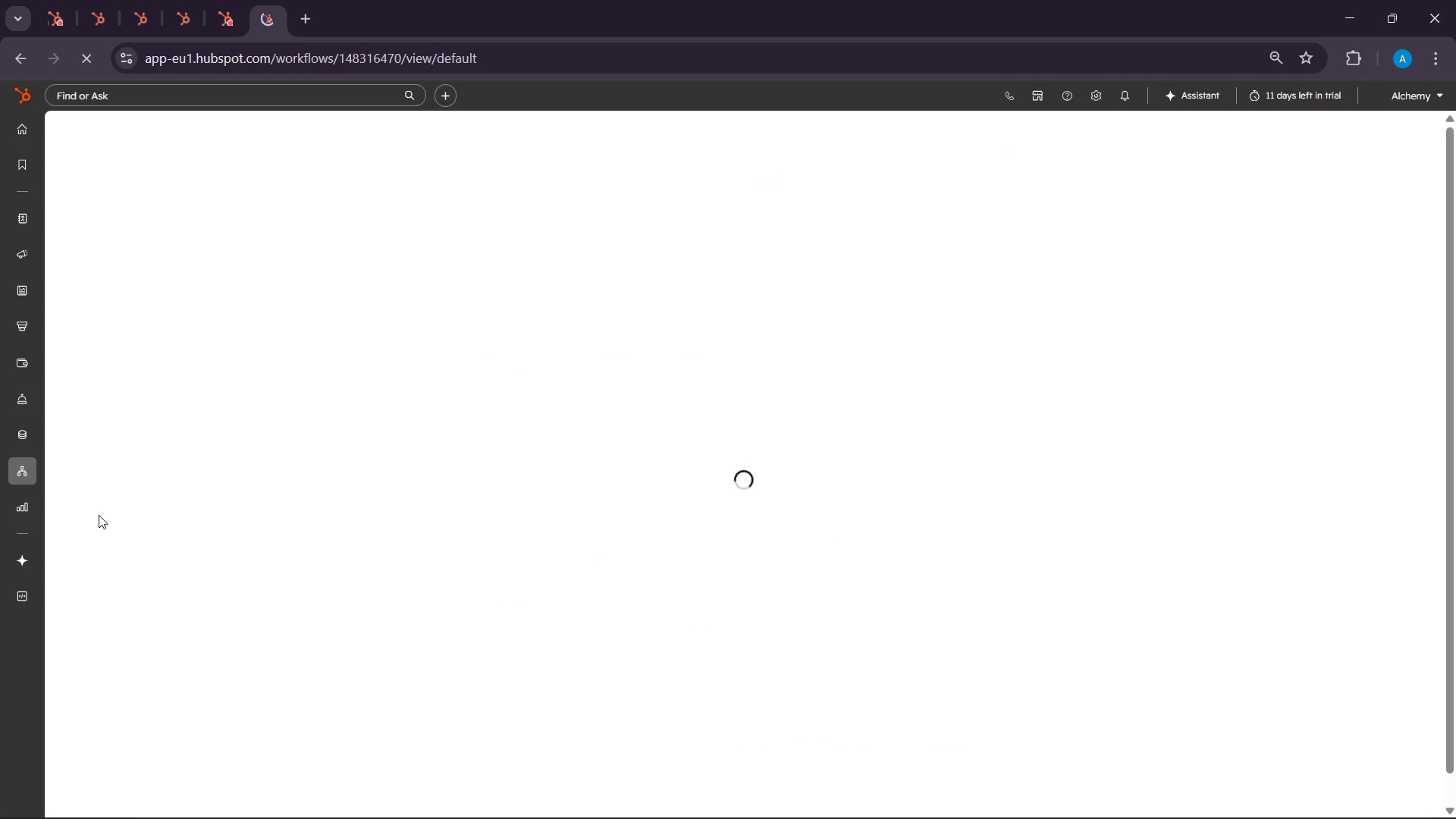 
wait(8.25)
 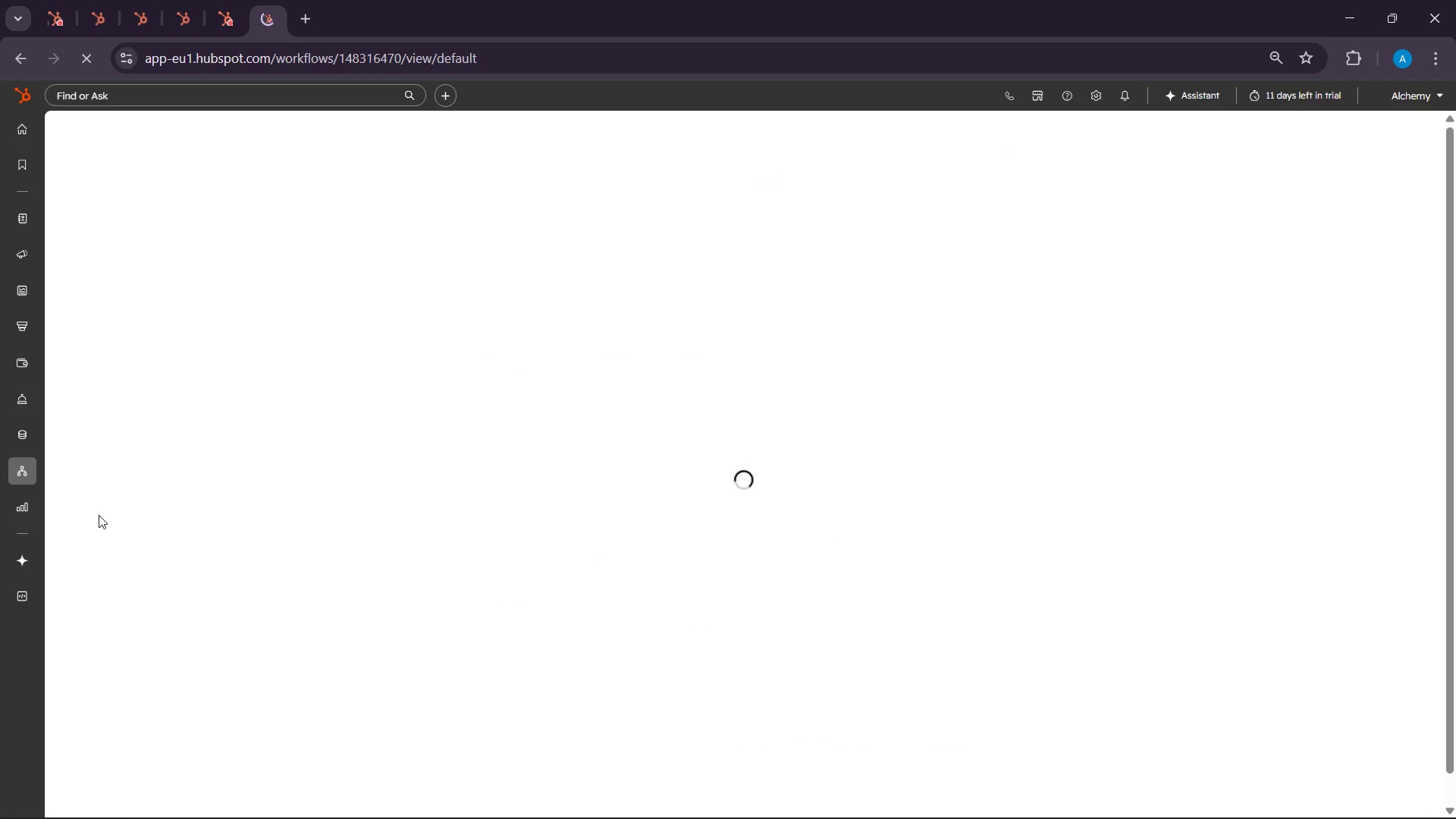 
left_click([1392, 131])
 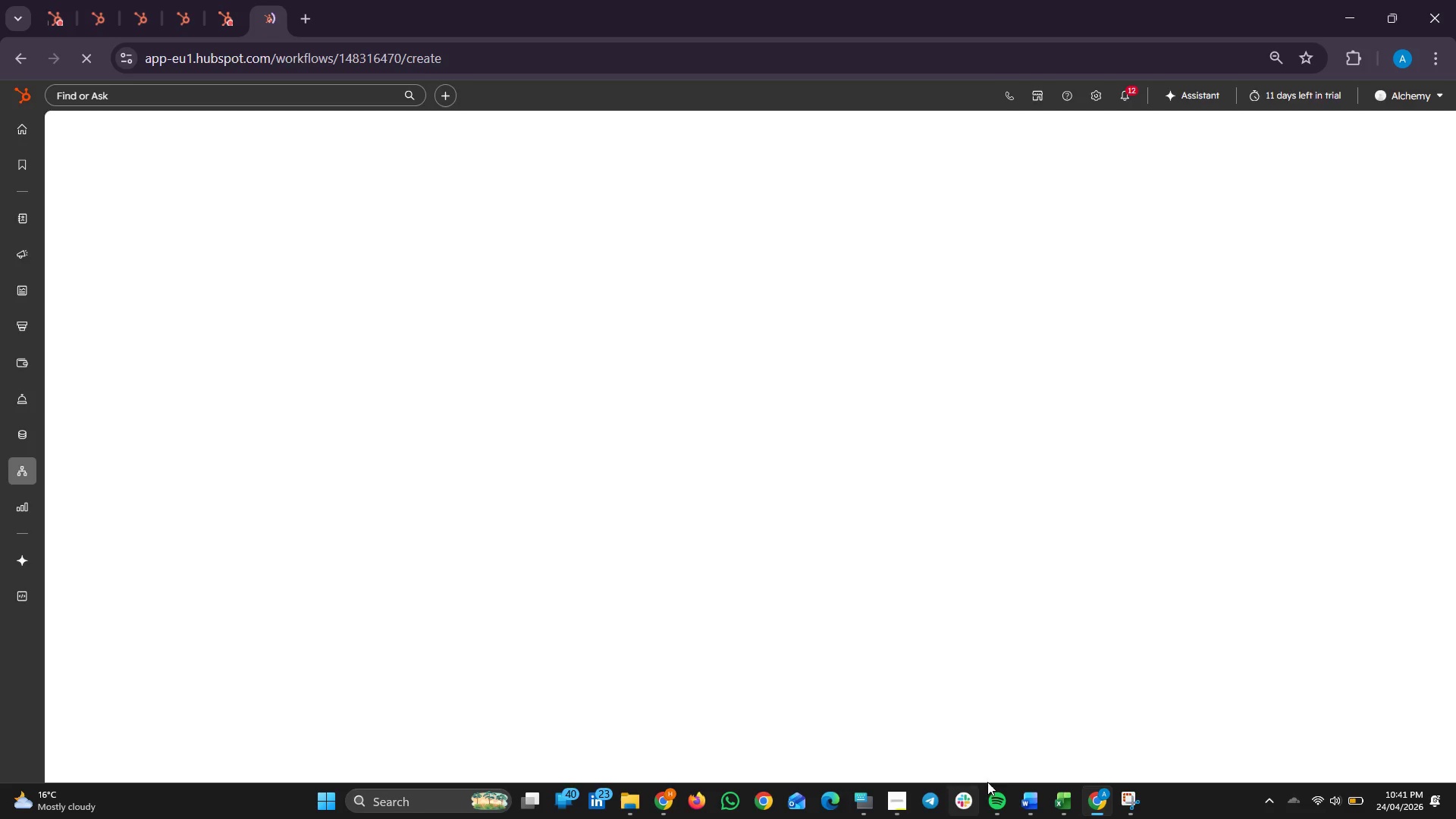 
left_click([890, 789])